 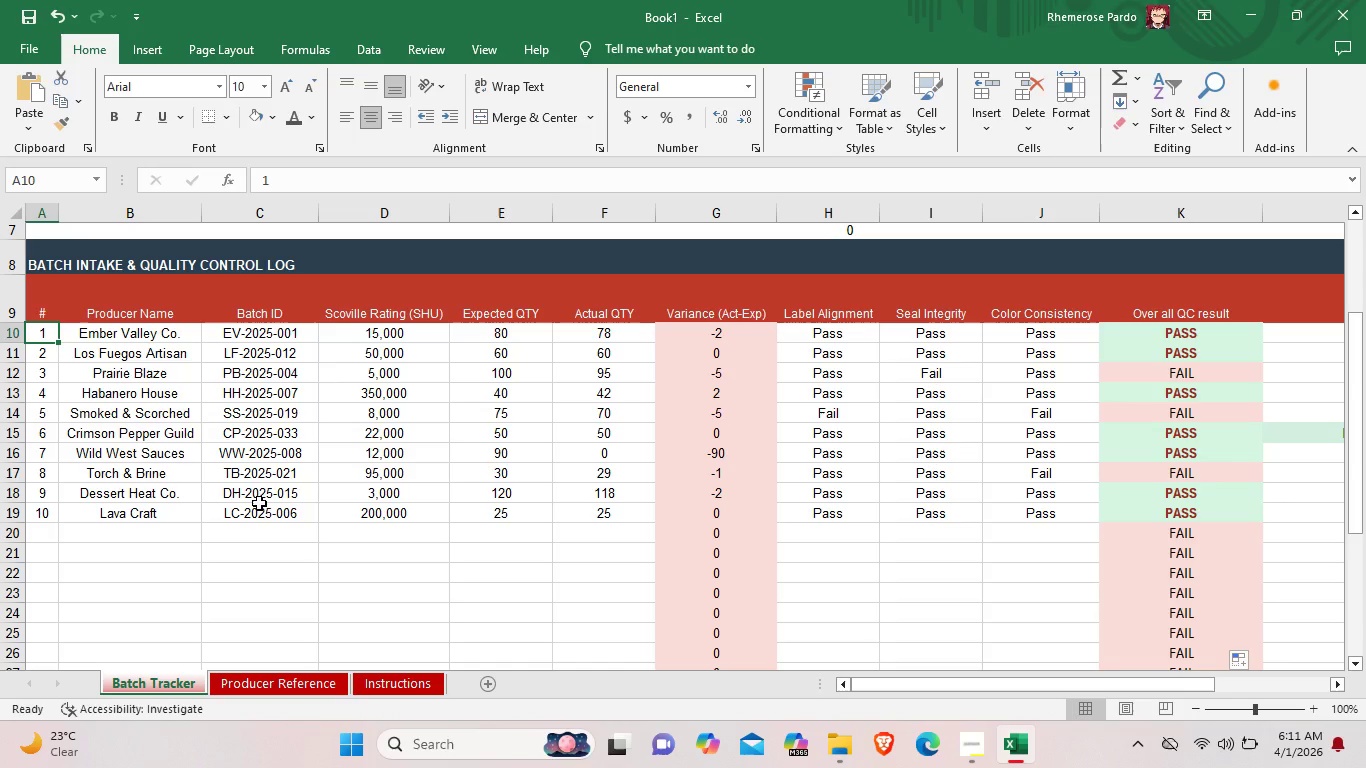 
left_click([335, 190])
 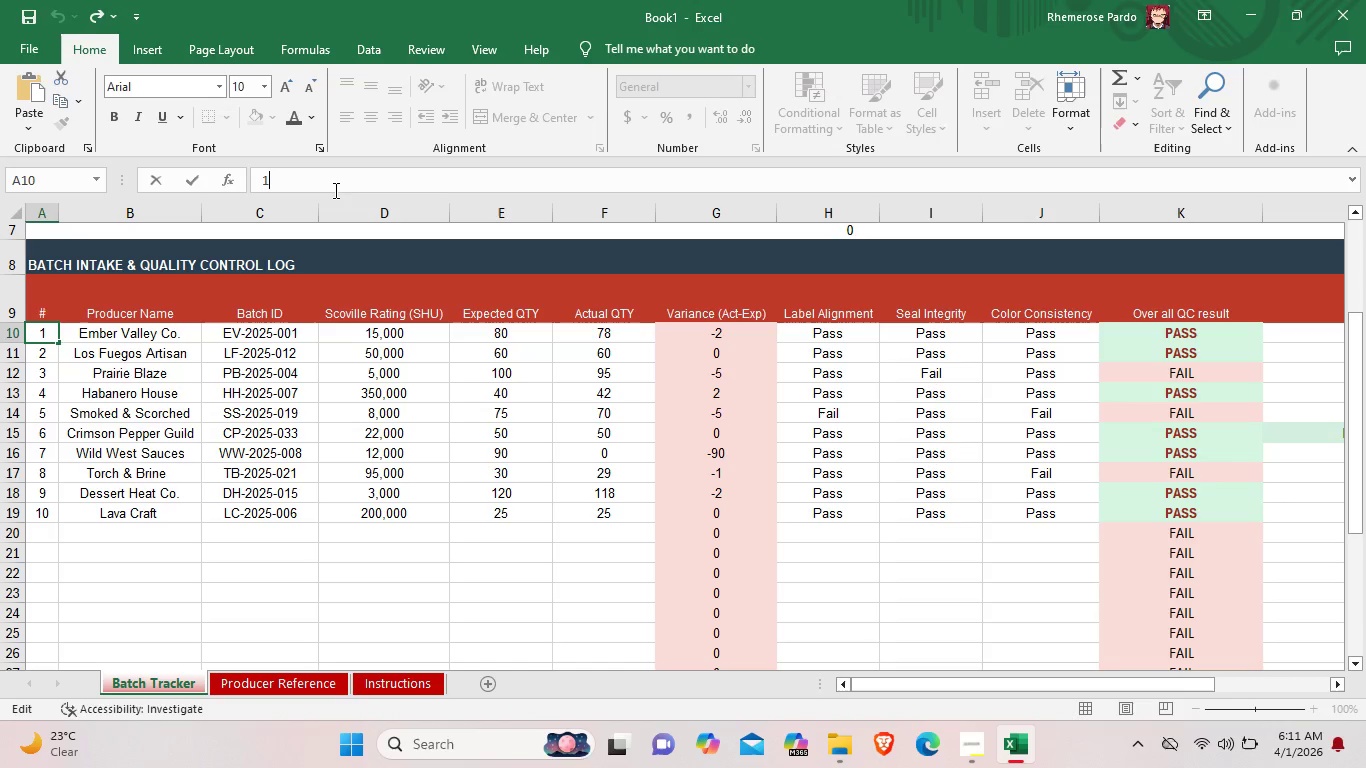 
wait(14.38)
 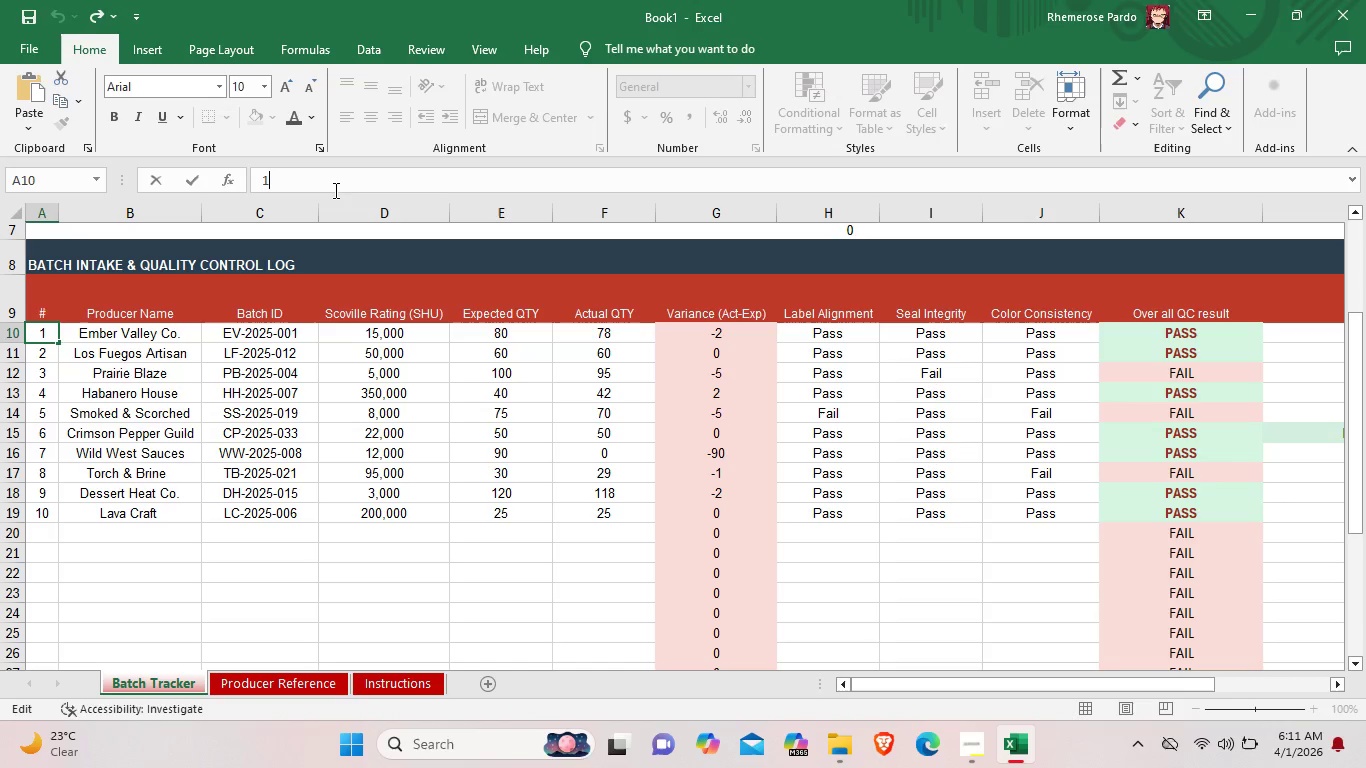 
double_click([44, 332])
 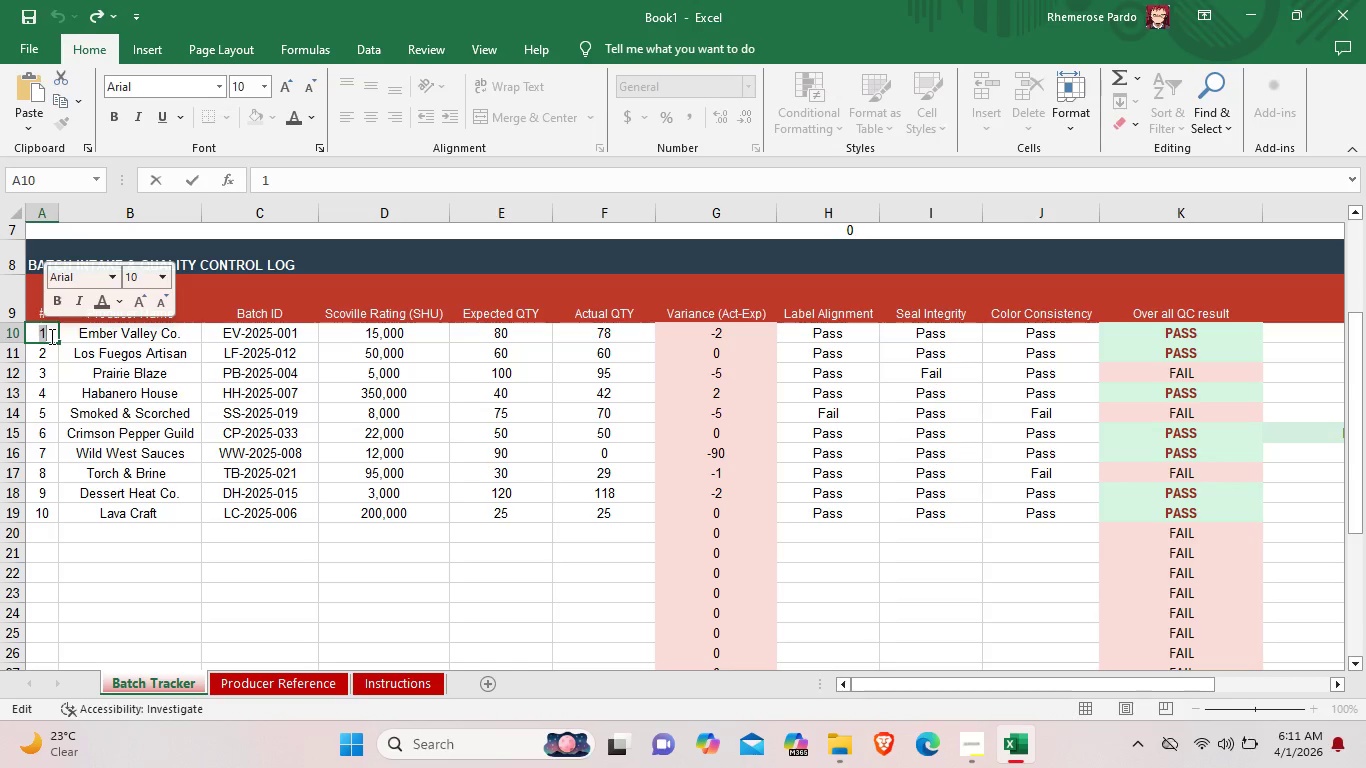 
left_click([50, 336])
 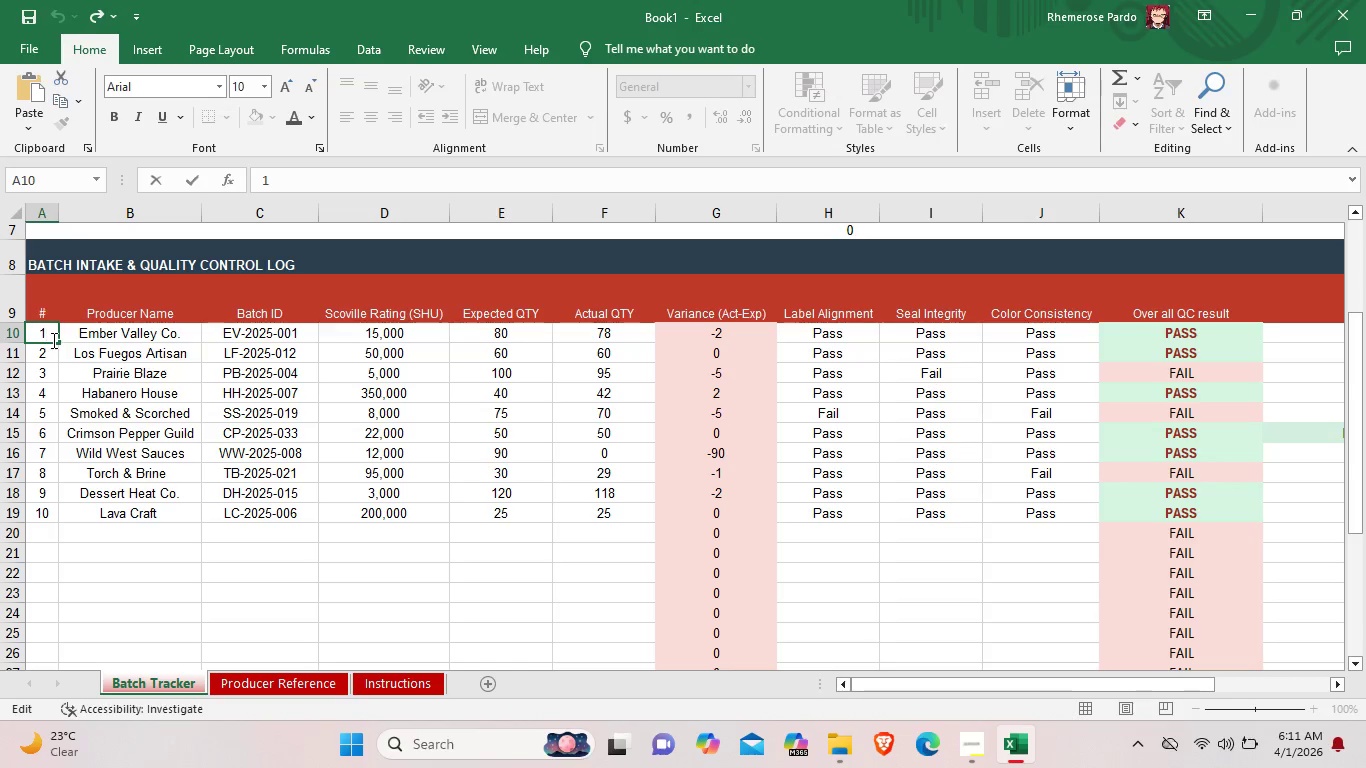 
wait(13.75)
 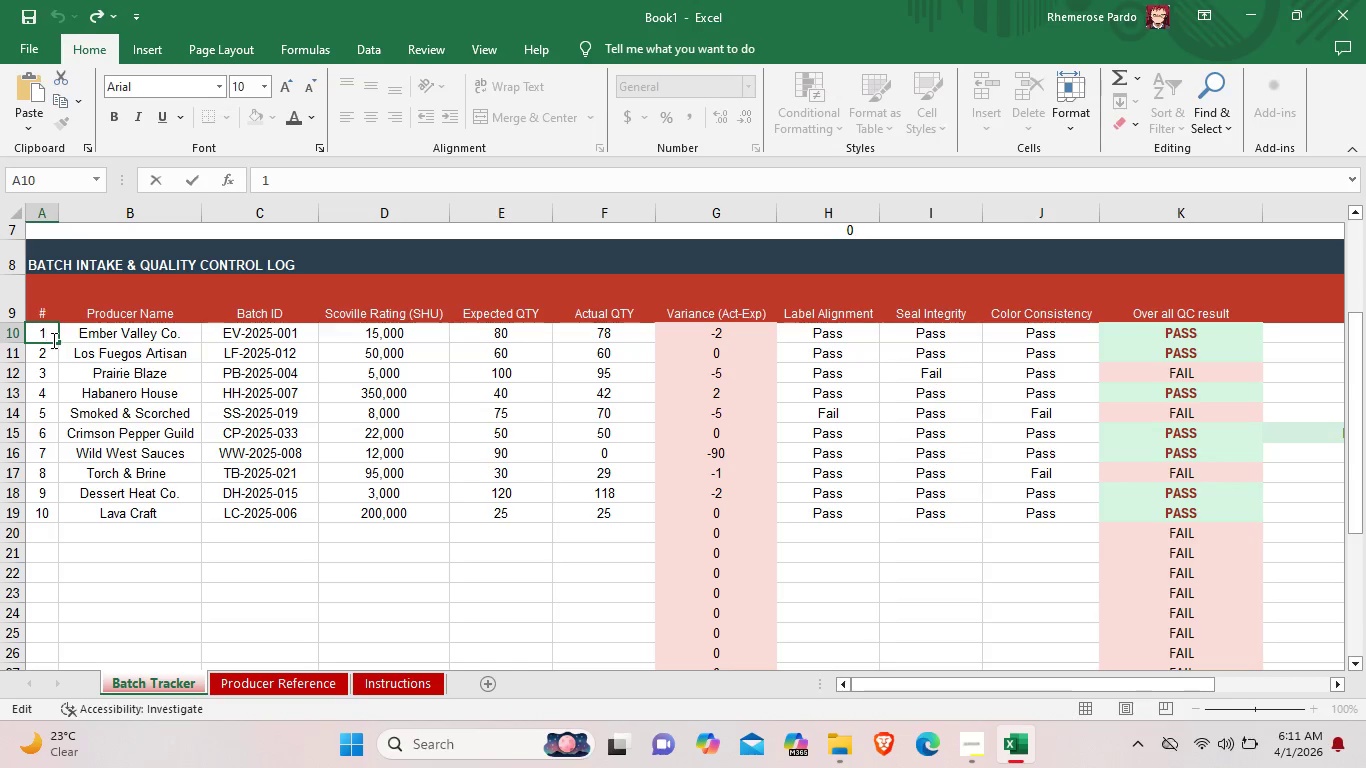 
double_click([319, 189])
 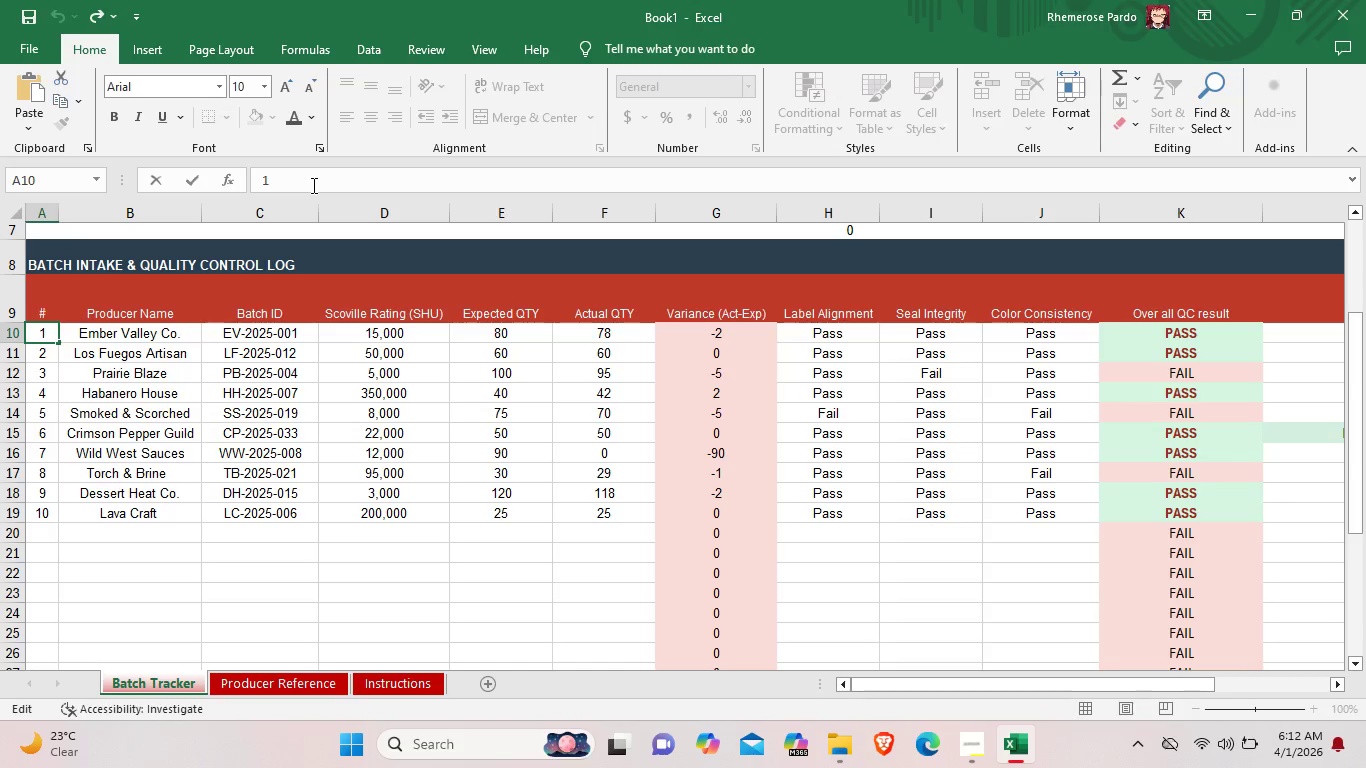 
key(Backspace)
 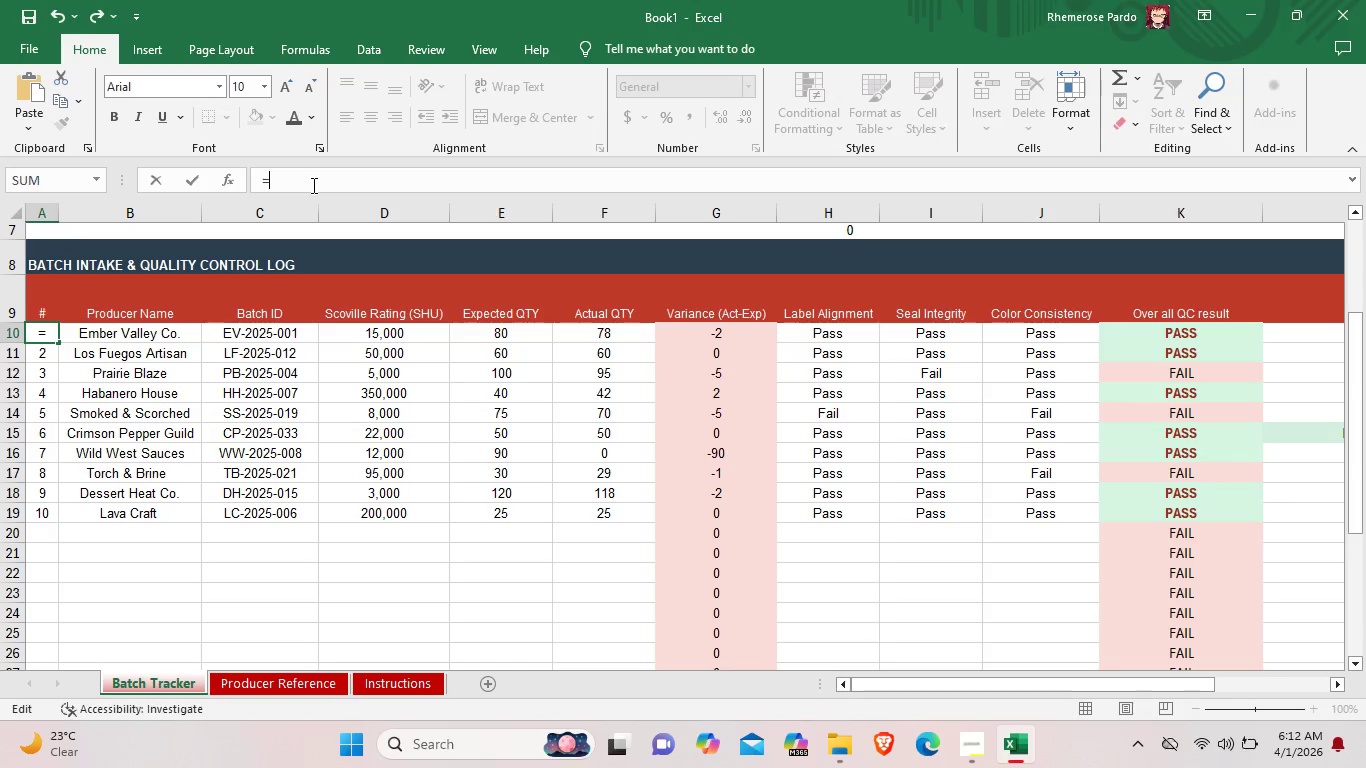 
key(Equal)
 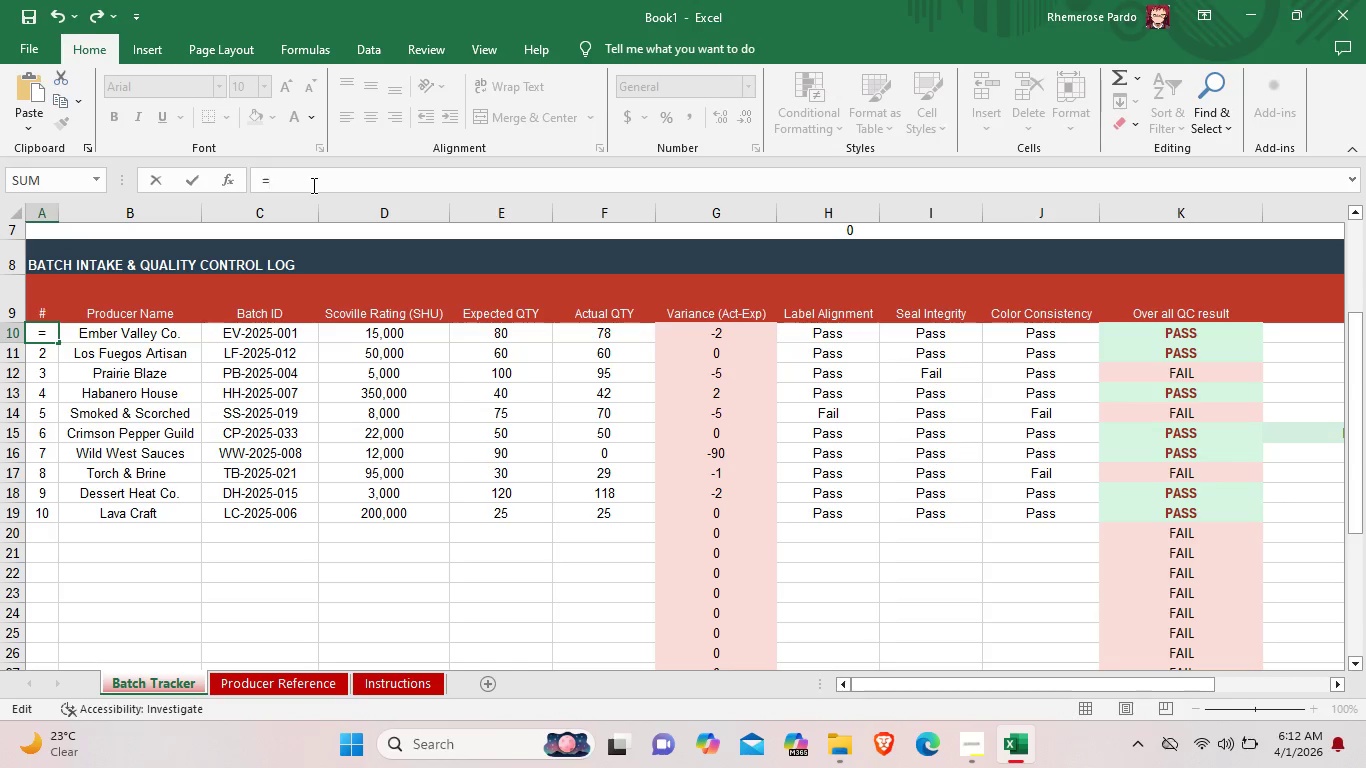 
key(Backspace)
 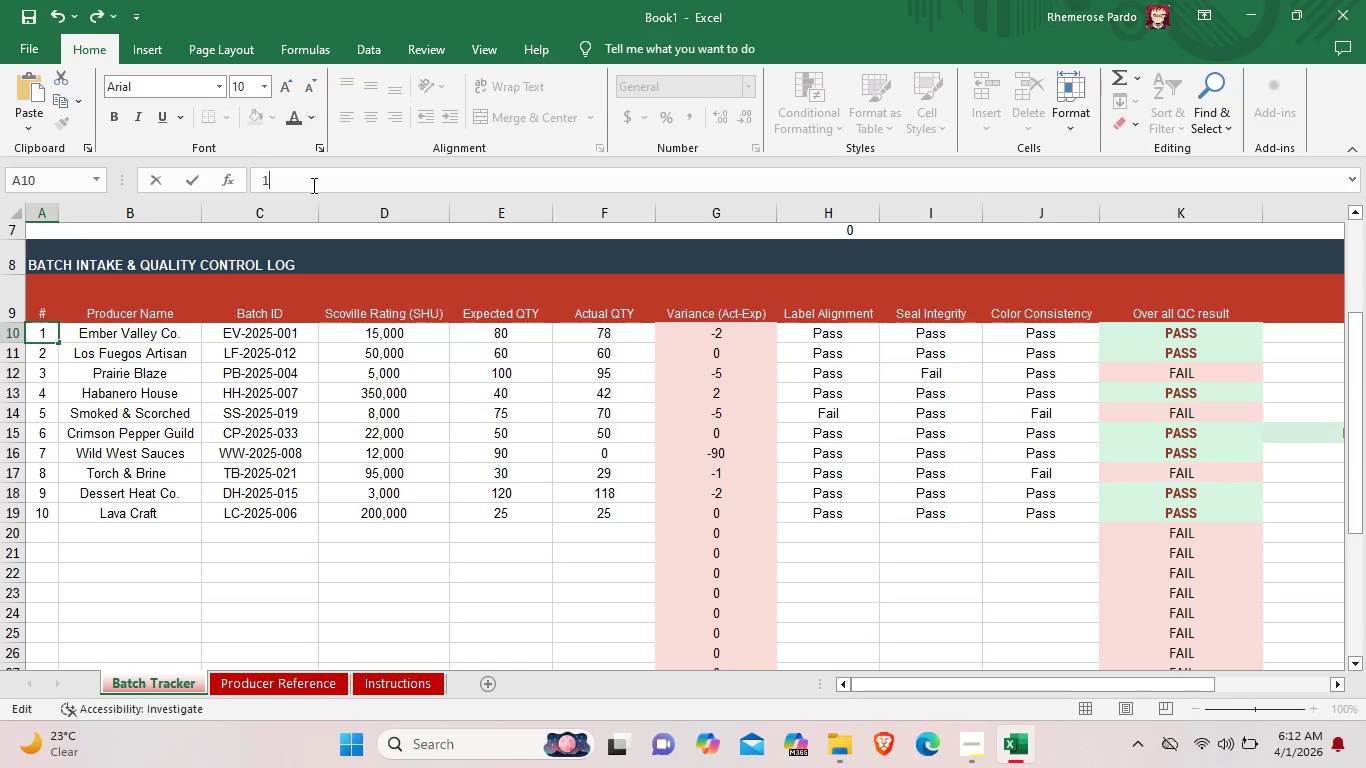 
key(1)
 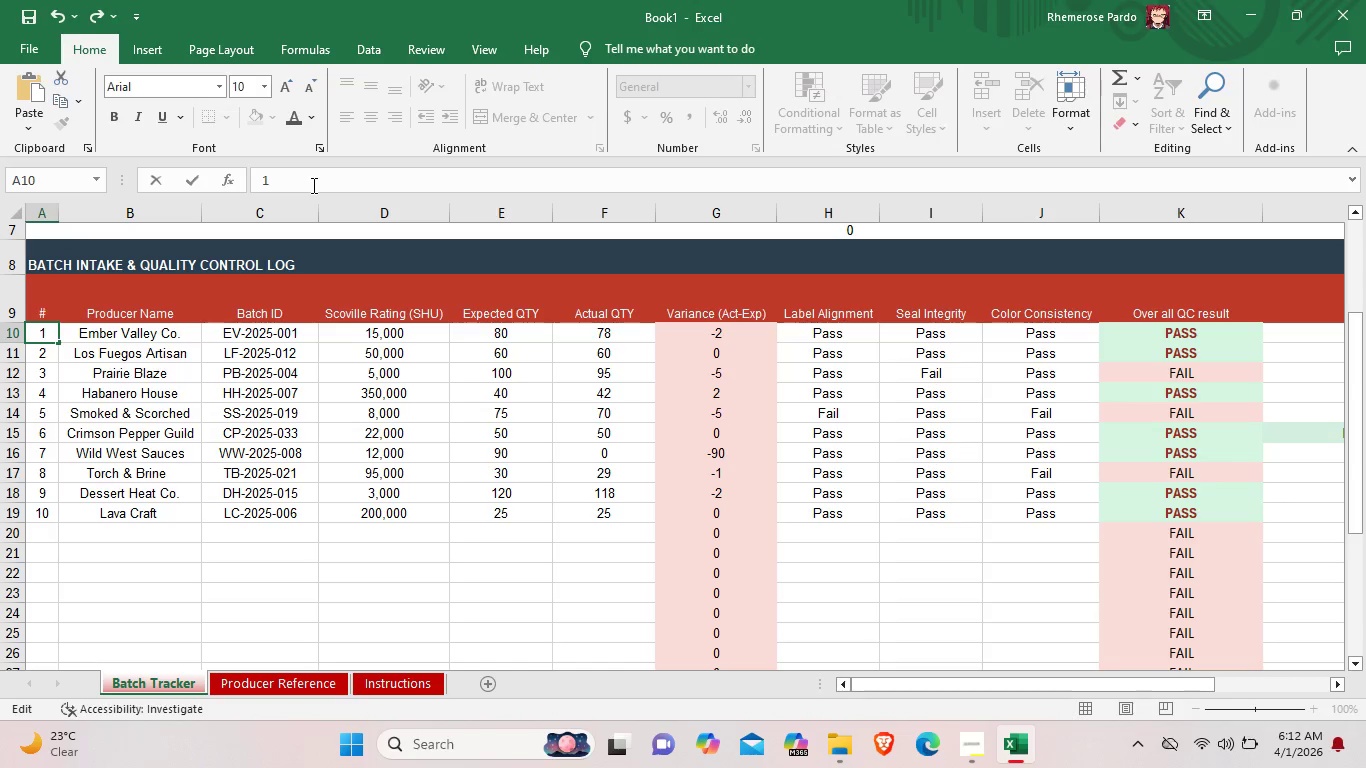 
key(Space)
 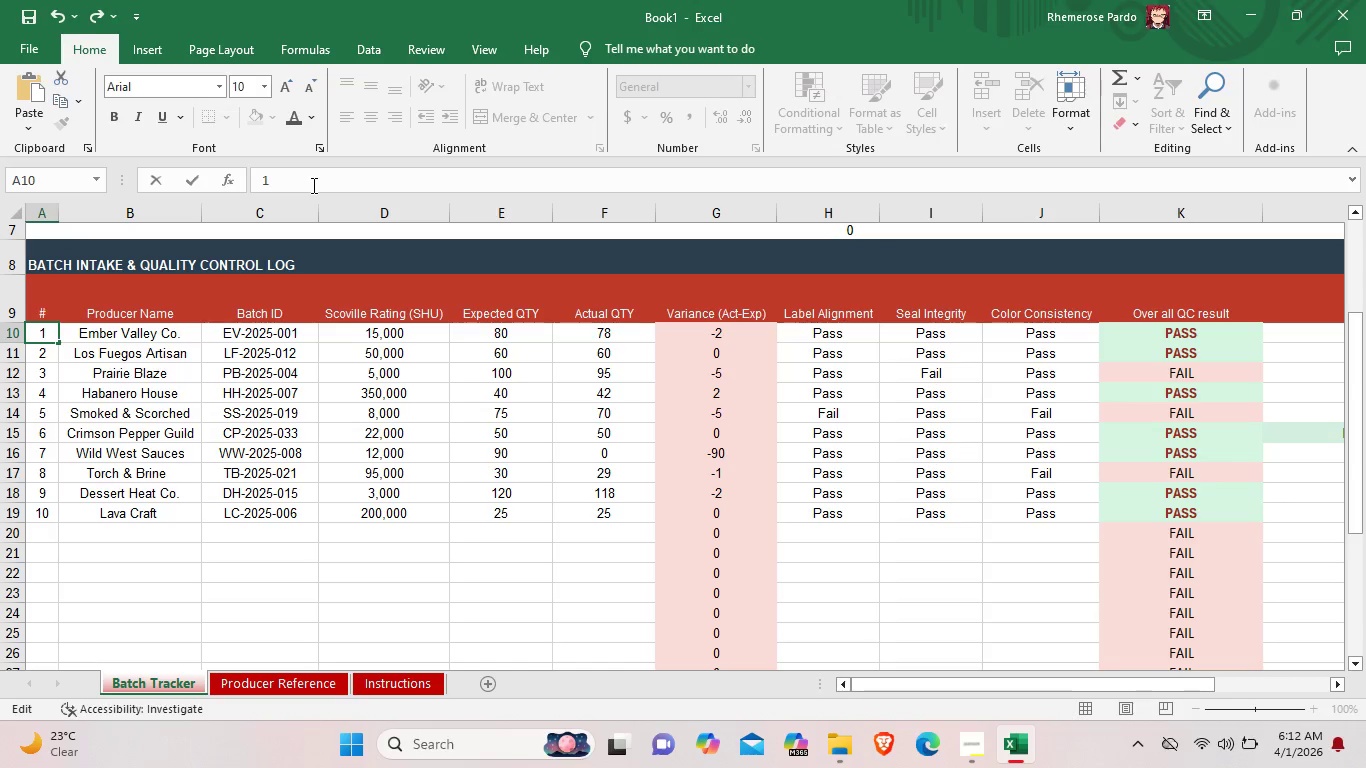 
key(2)
 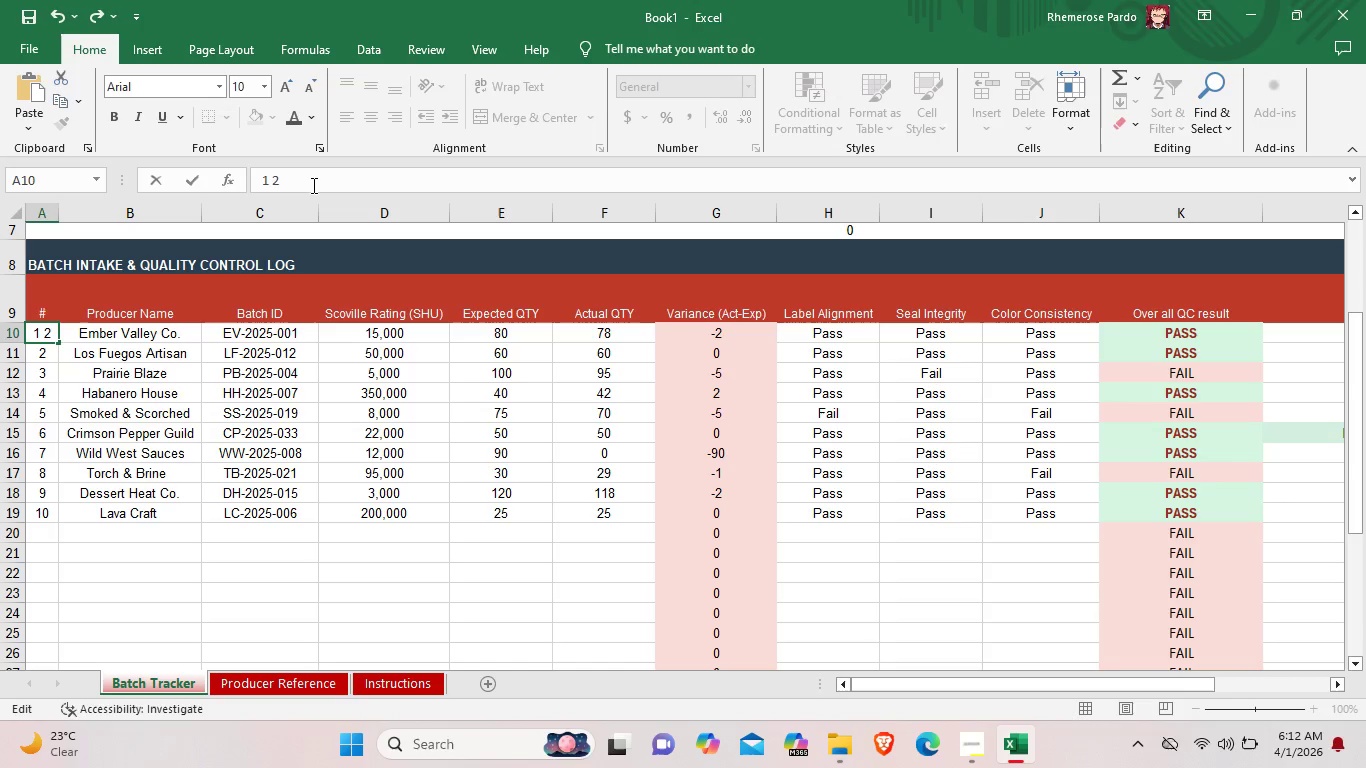 
key(Backspace)
 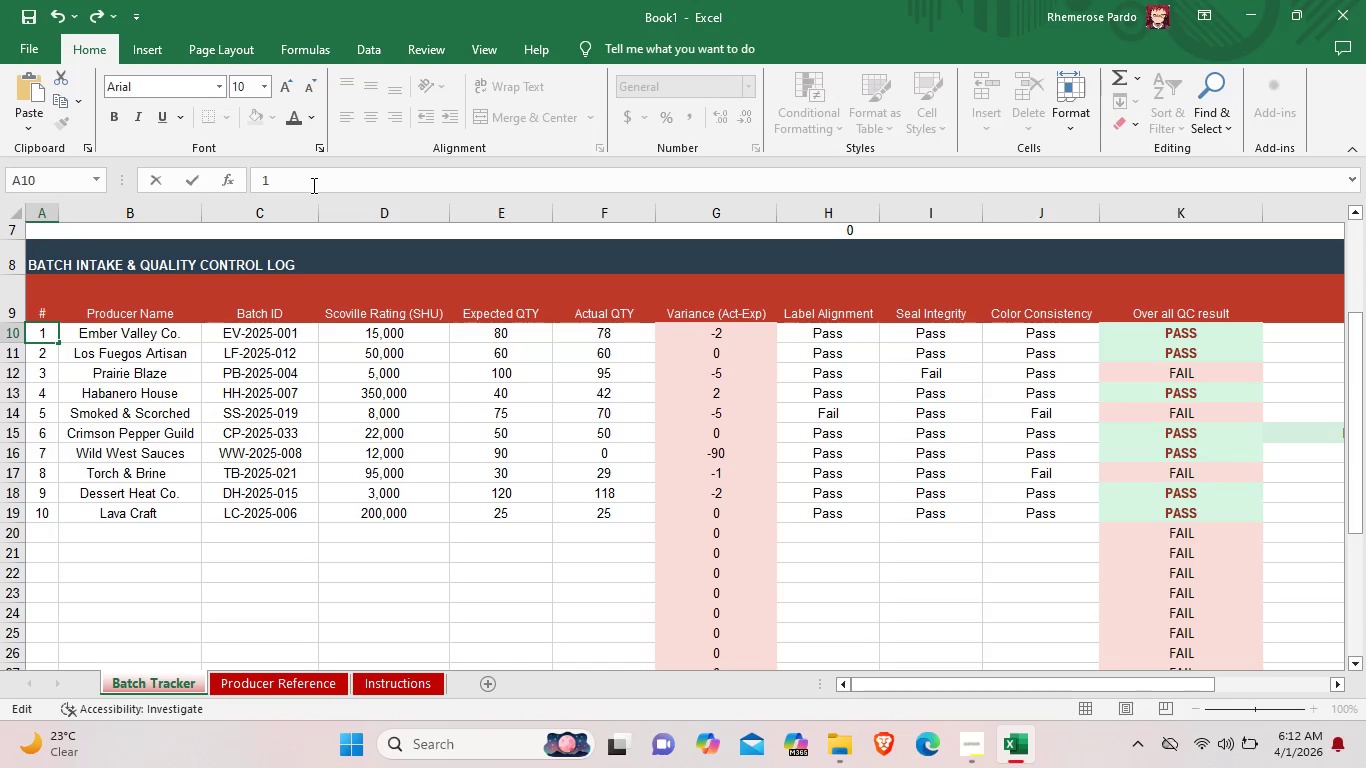 
key(A)
 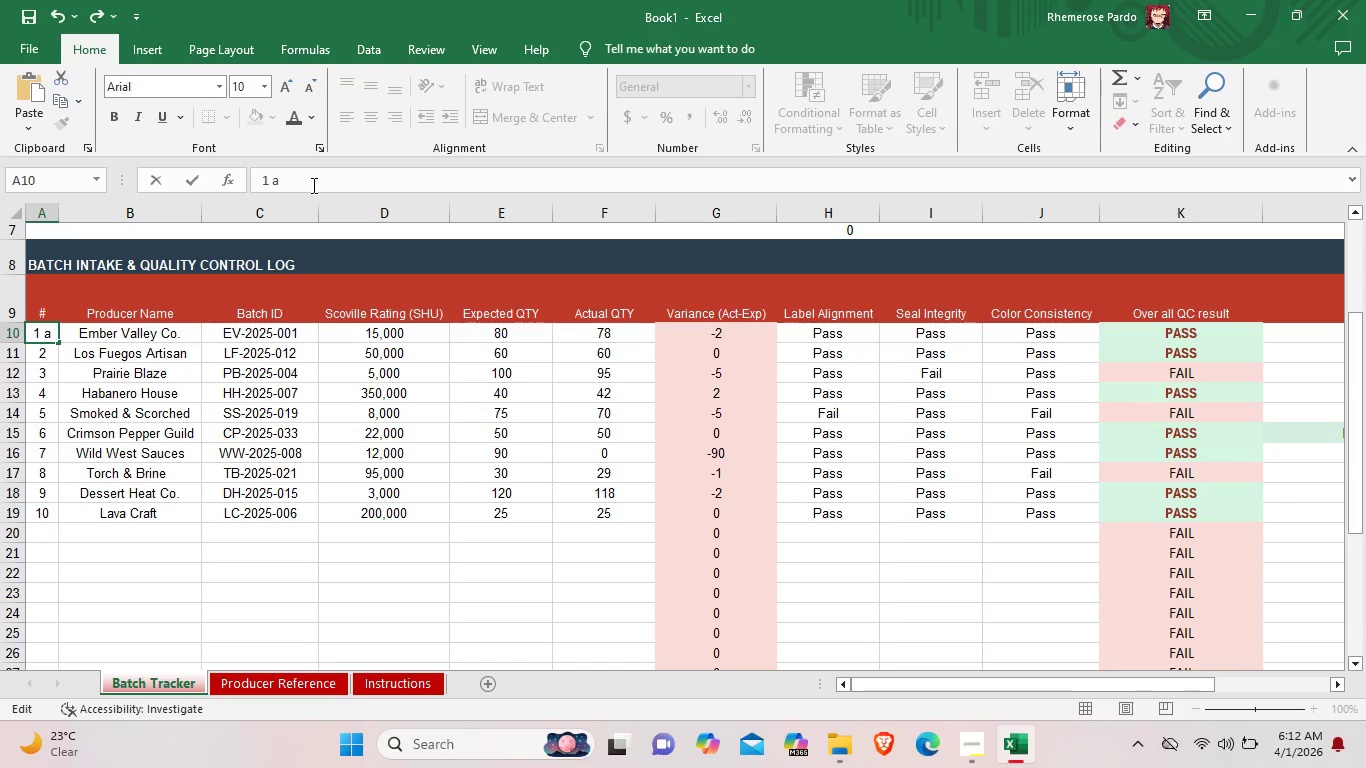 
key(Backspace)
 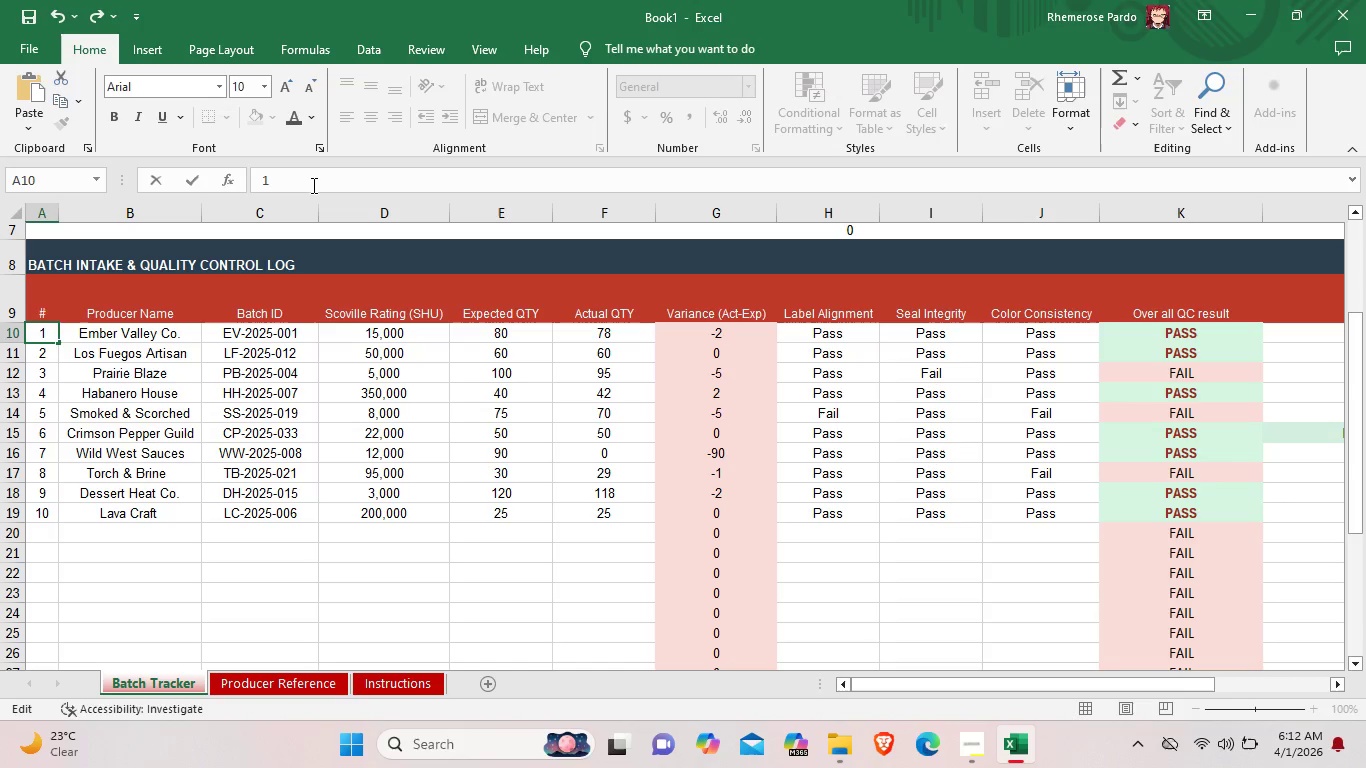 
key(Shift+A)
 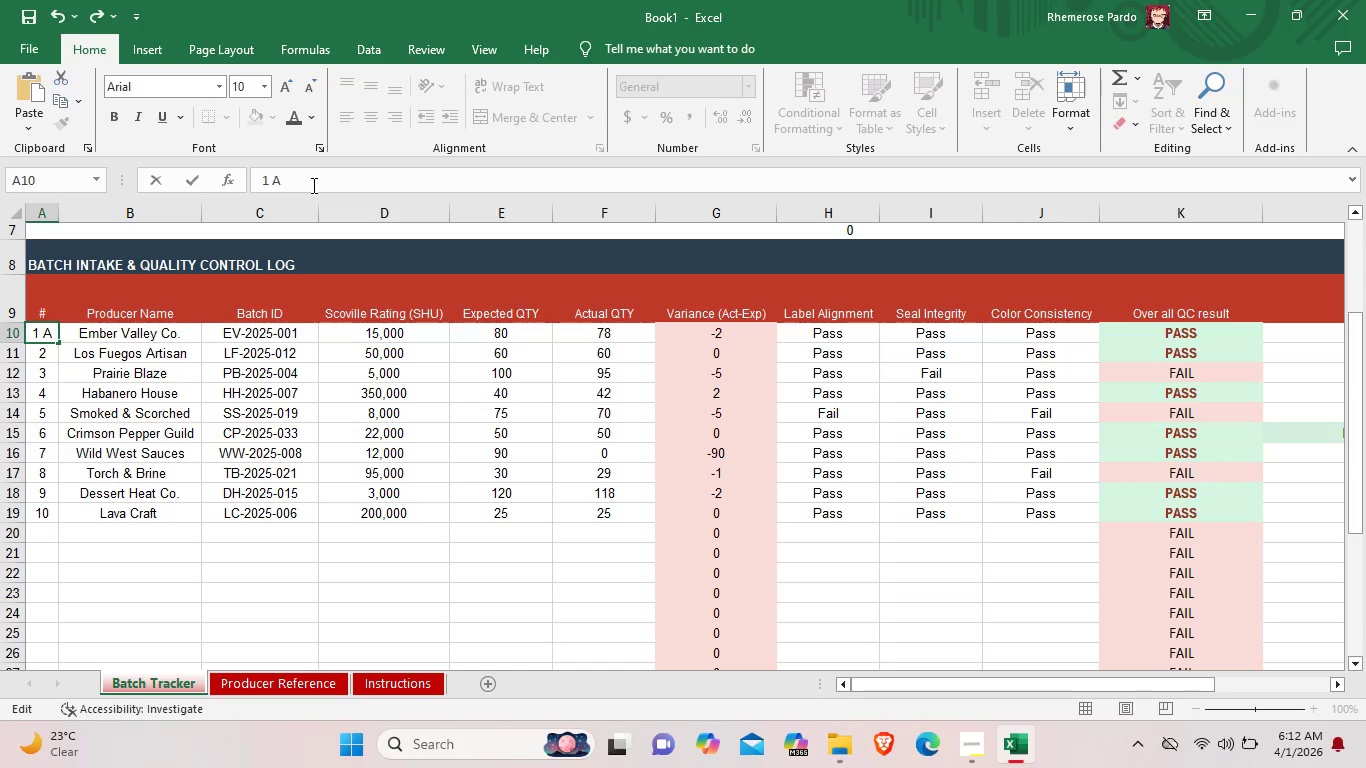 
key(Backspace)
 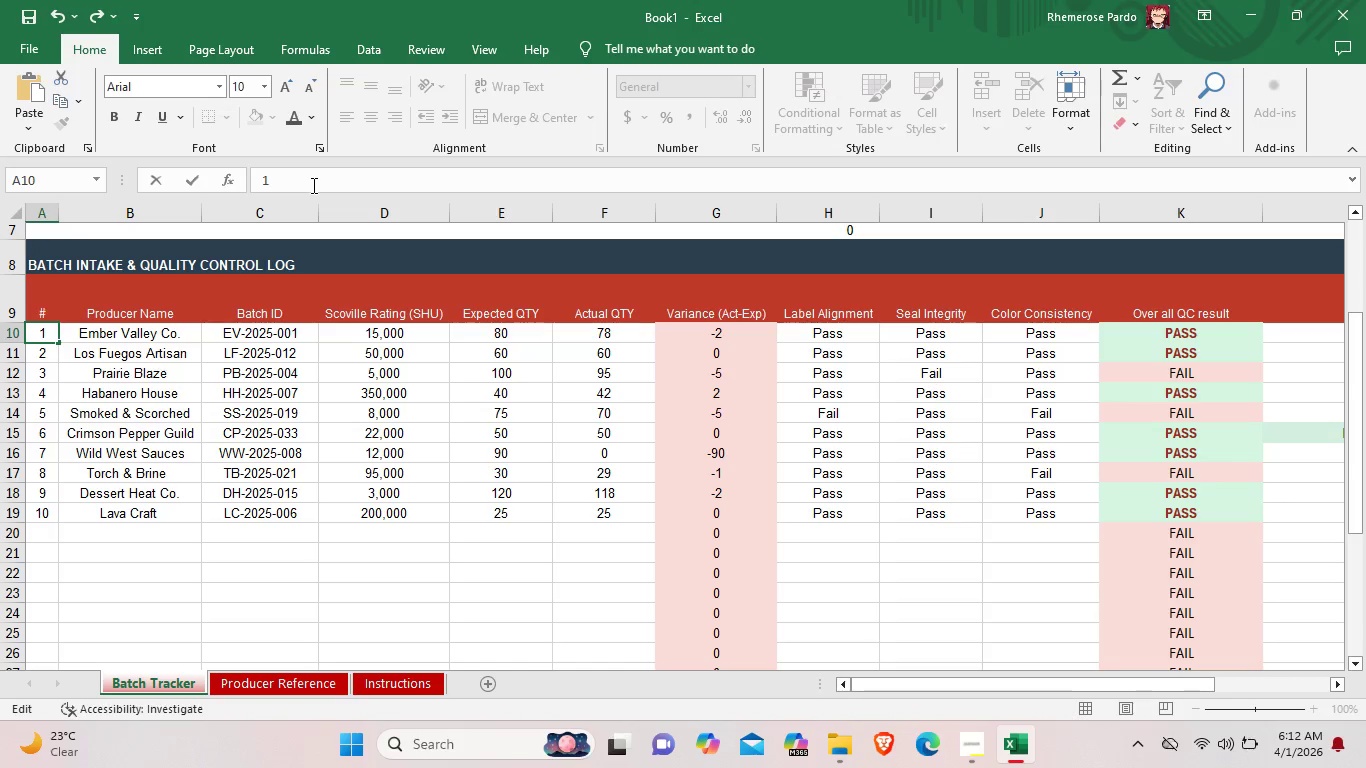 
key(Backspace)
 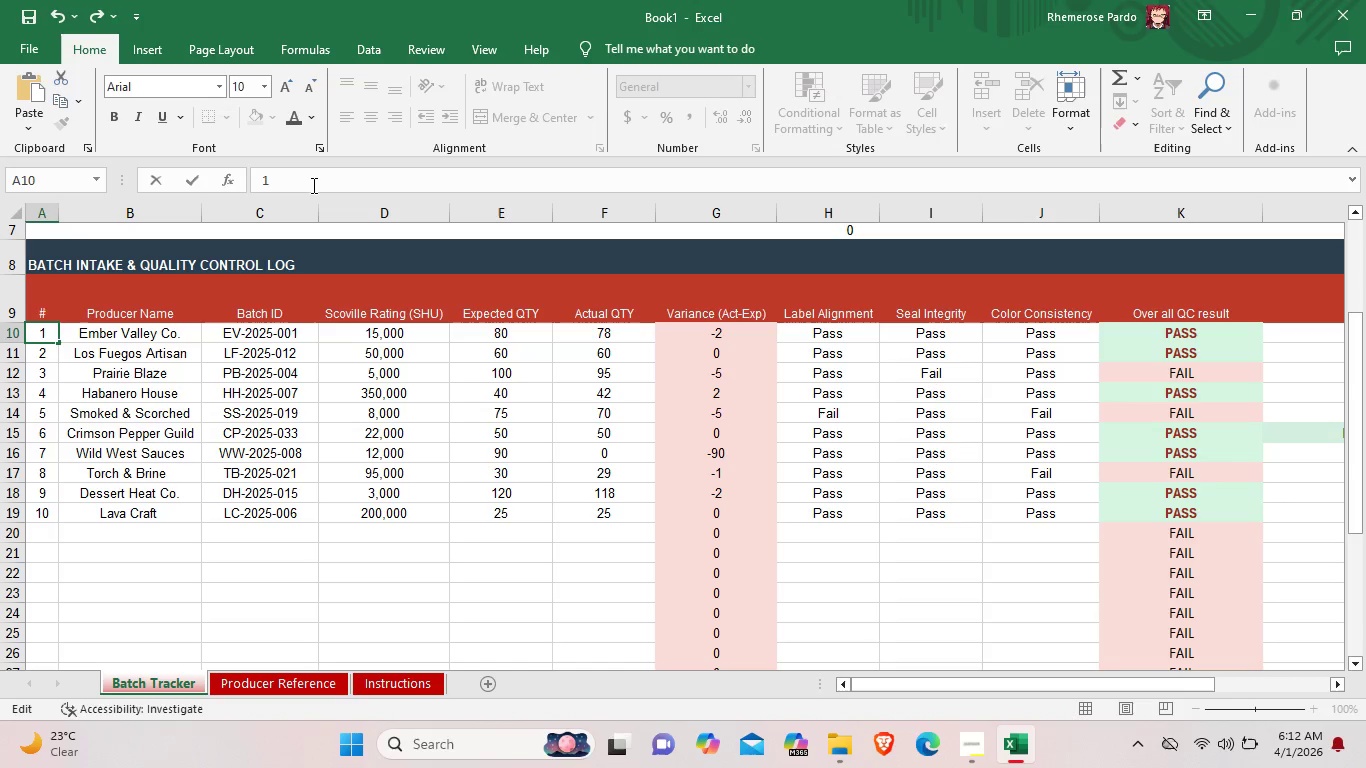 
key(Enter)
 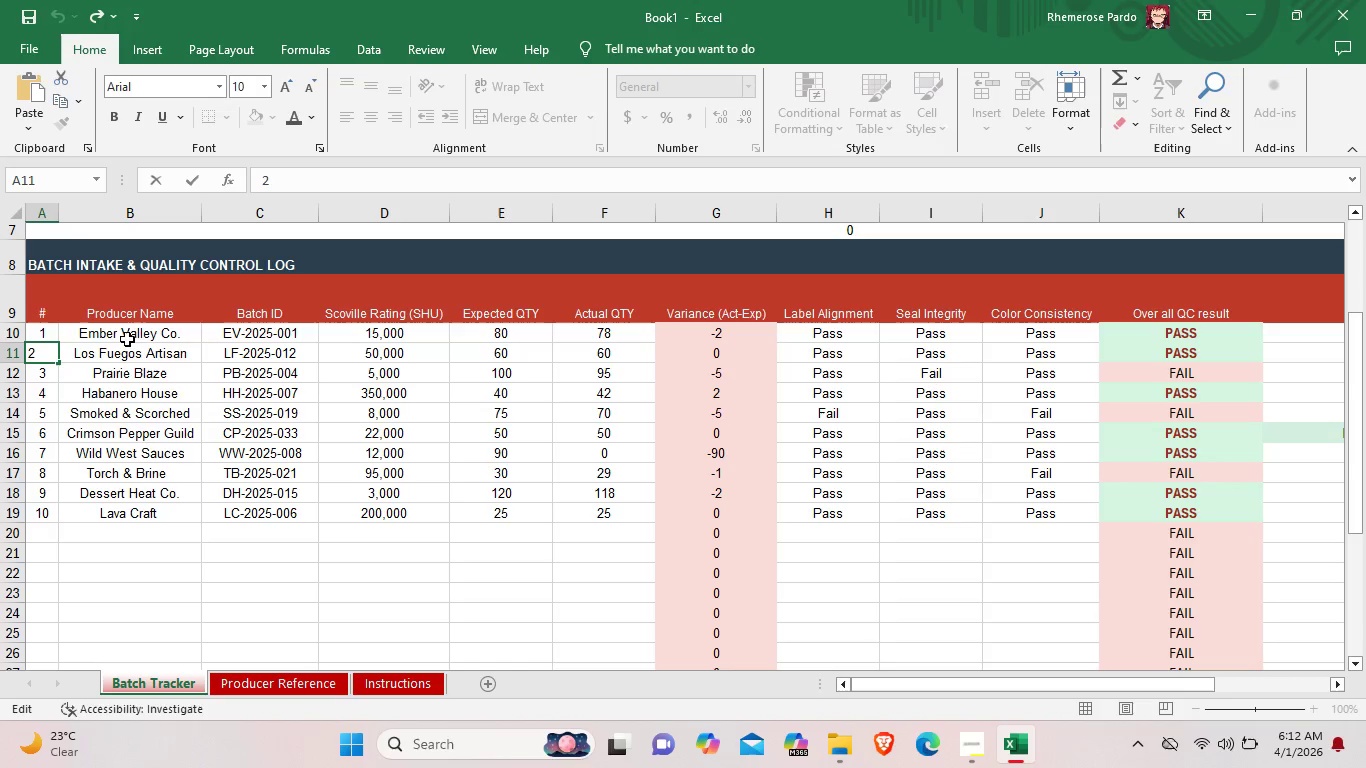 
left_click([49, 514])
 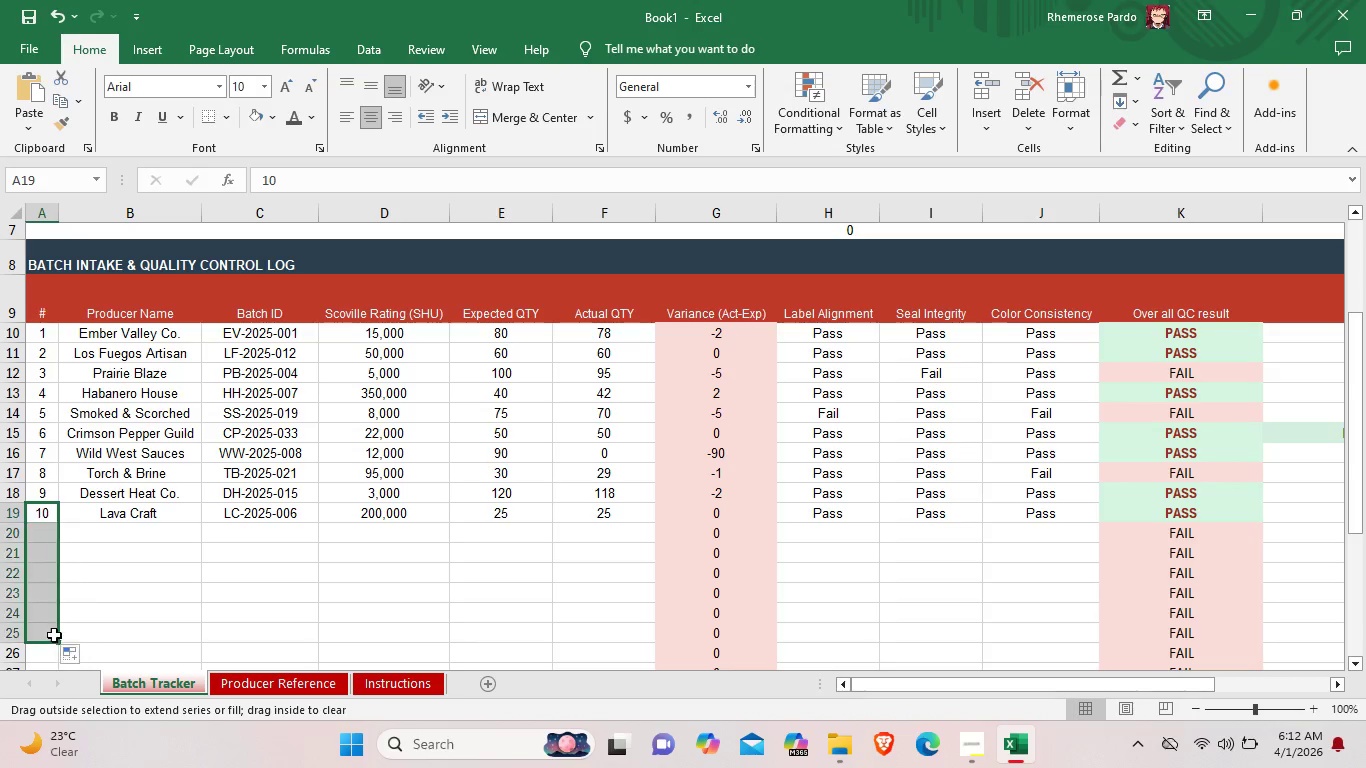 
left_click_drag(start_coordinate=[56, 520], to_coordinate=[54, 635])
 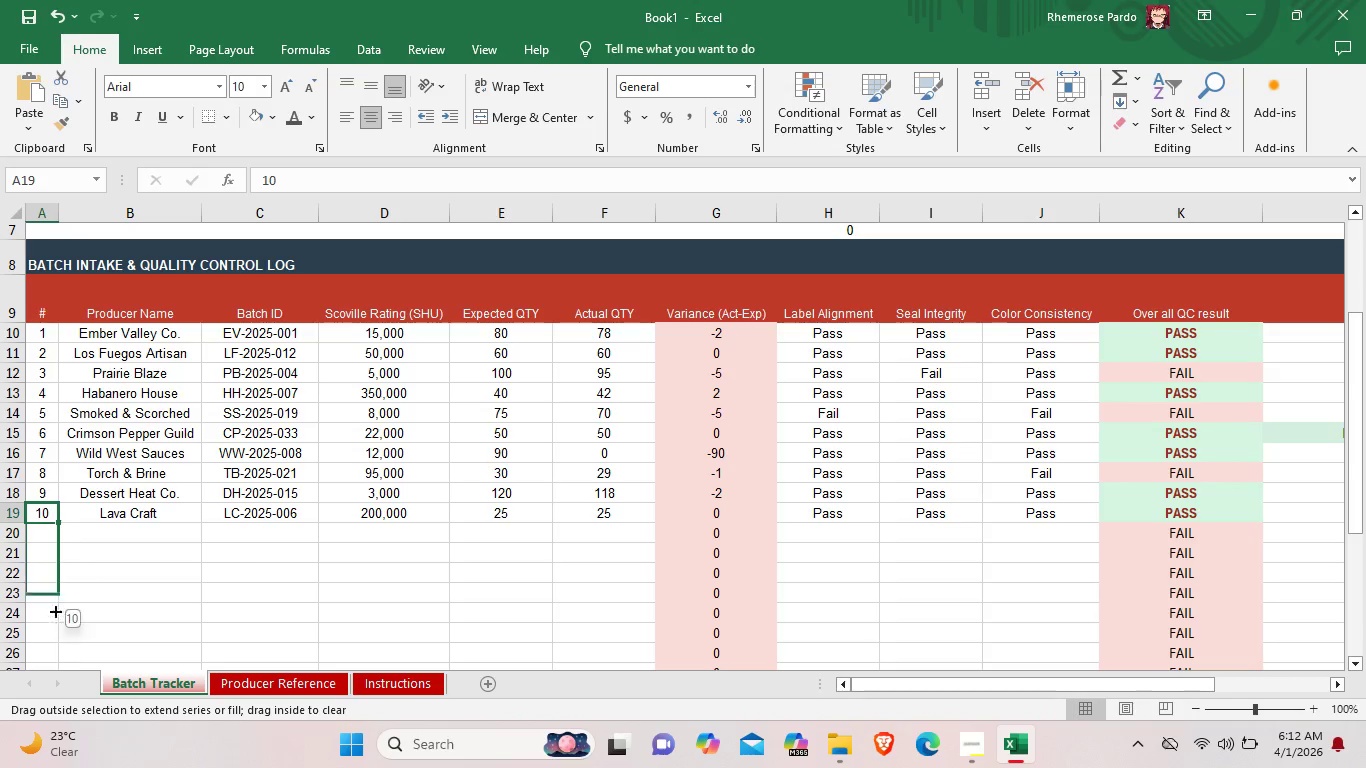 
key(Control+Z)
 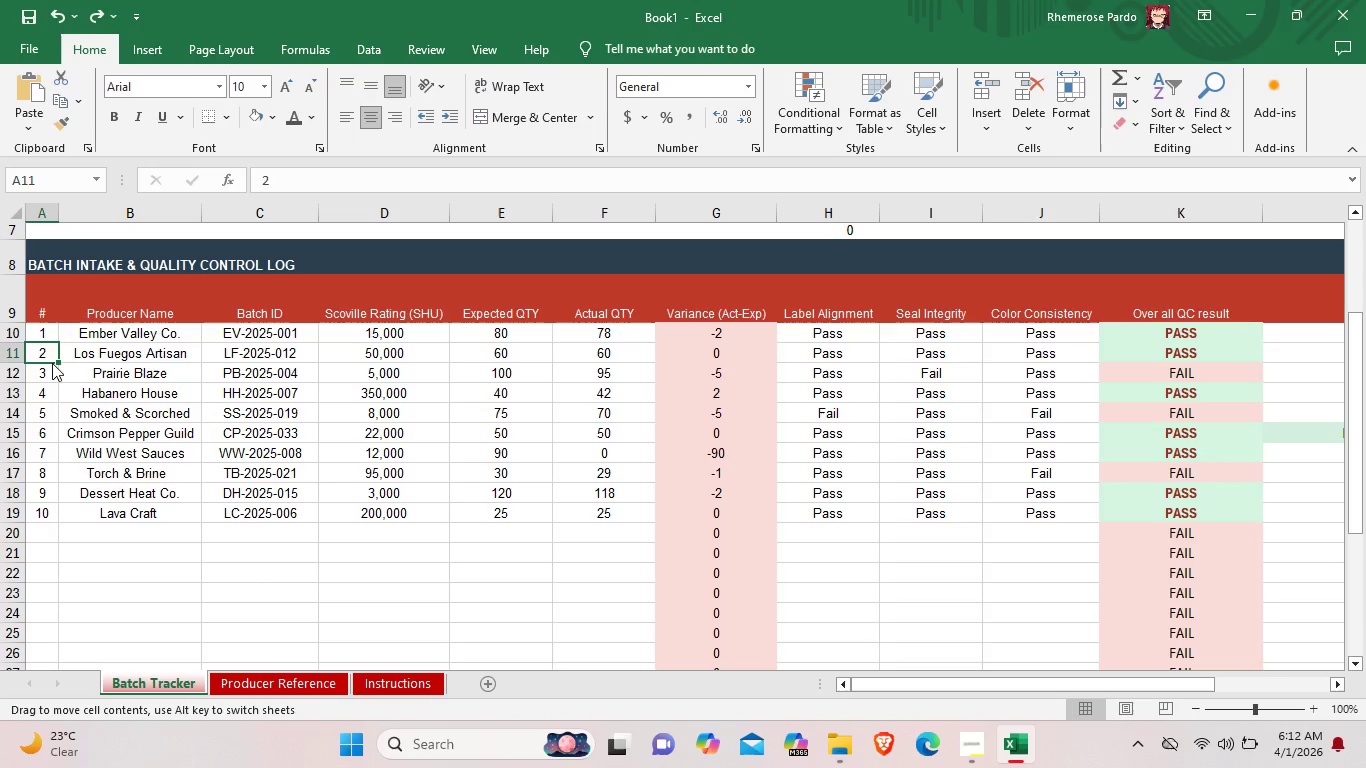 
double_click([51, 367])
 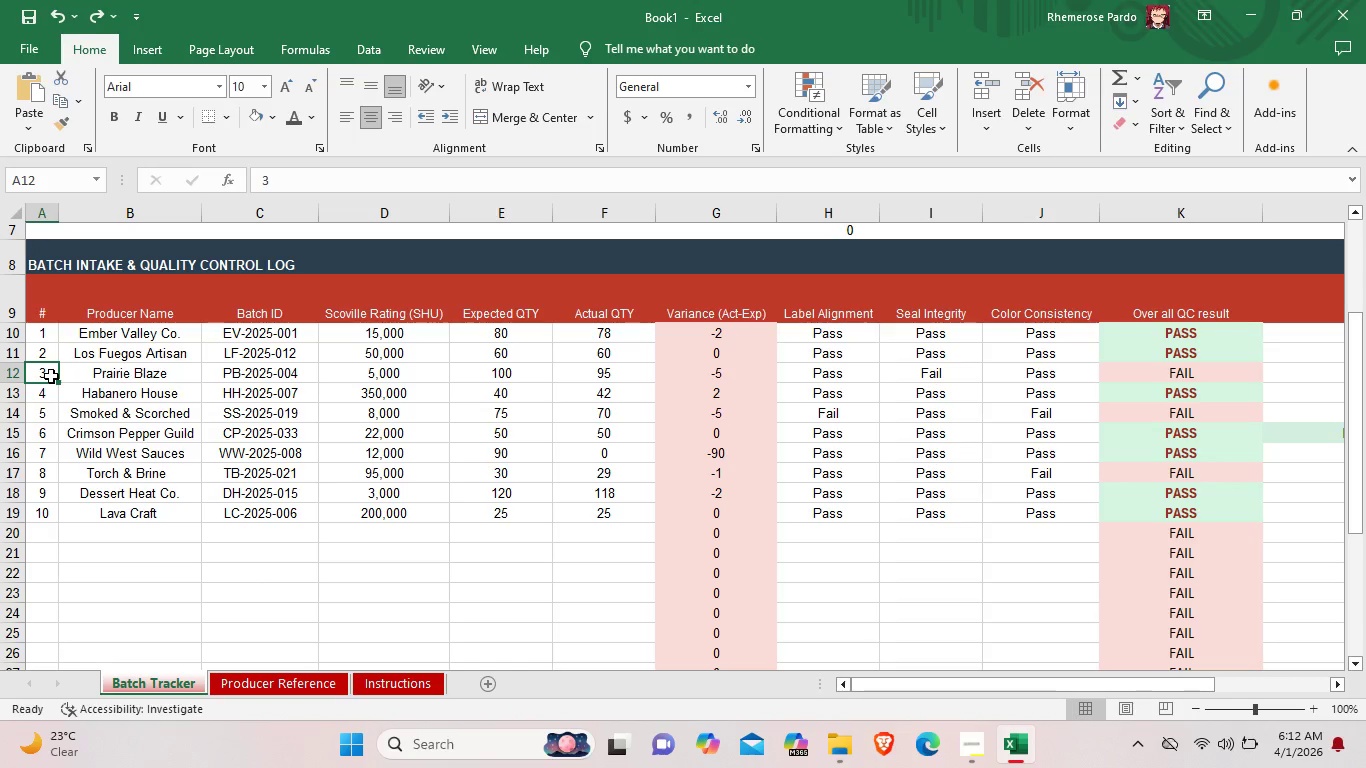 
double_click([51, 376])
 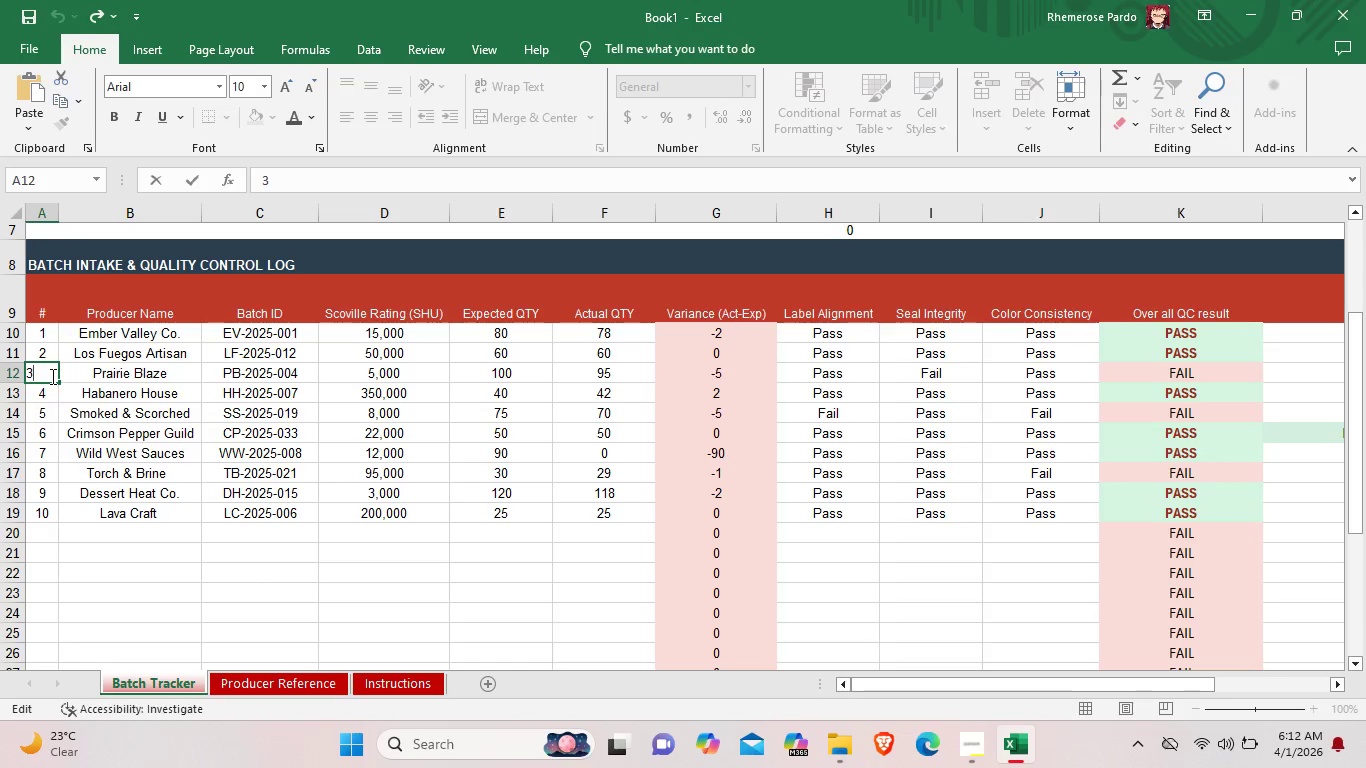 
key(Backspace)
 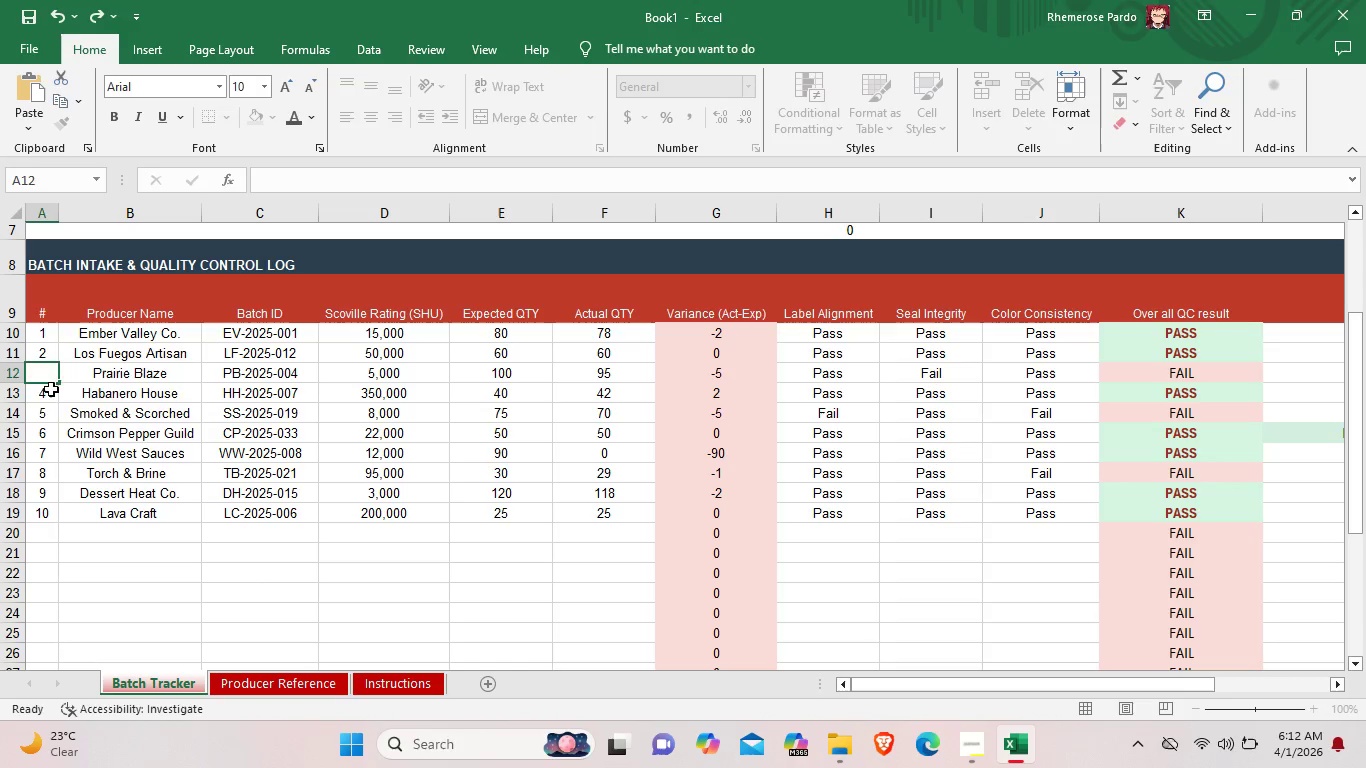 
left_click([51, 389])
 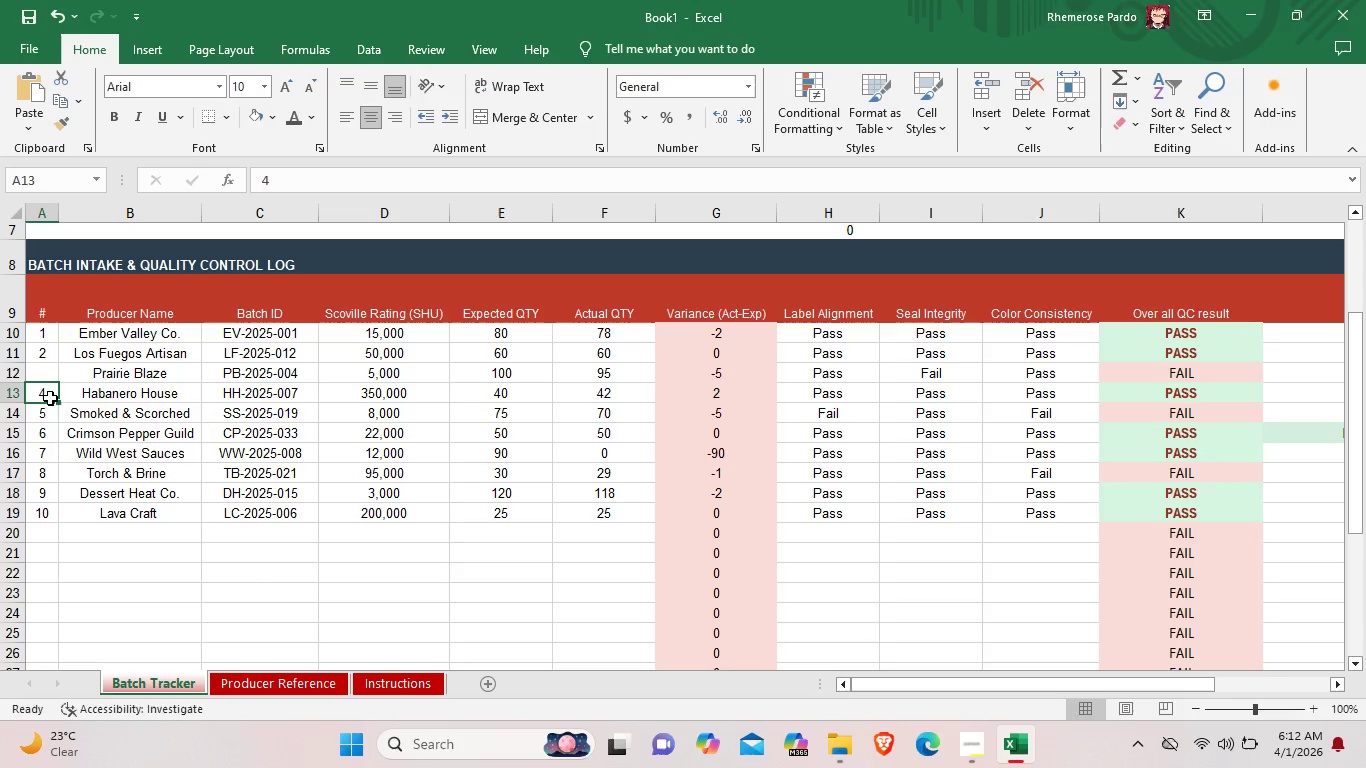 
key(Backspace)
 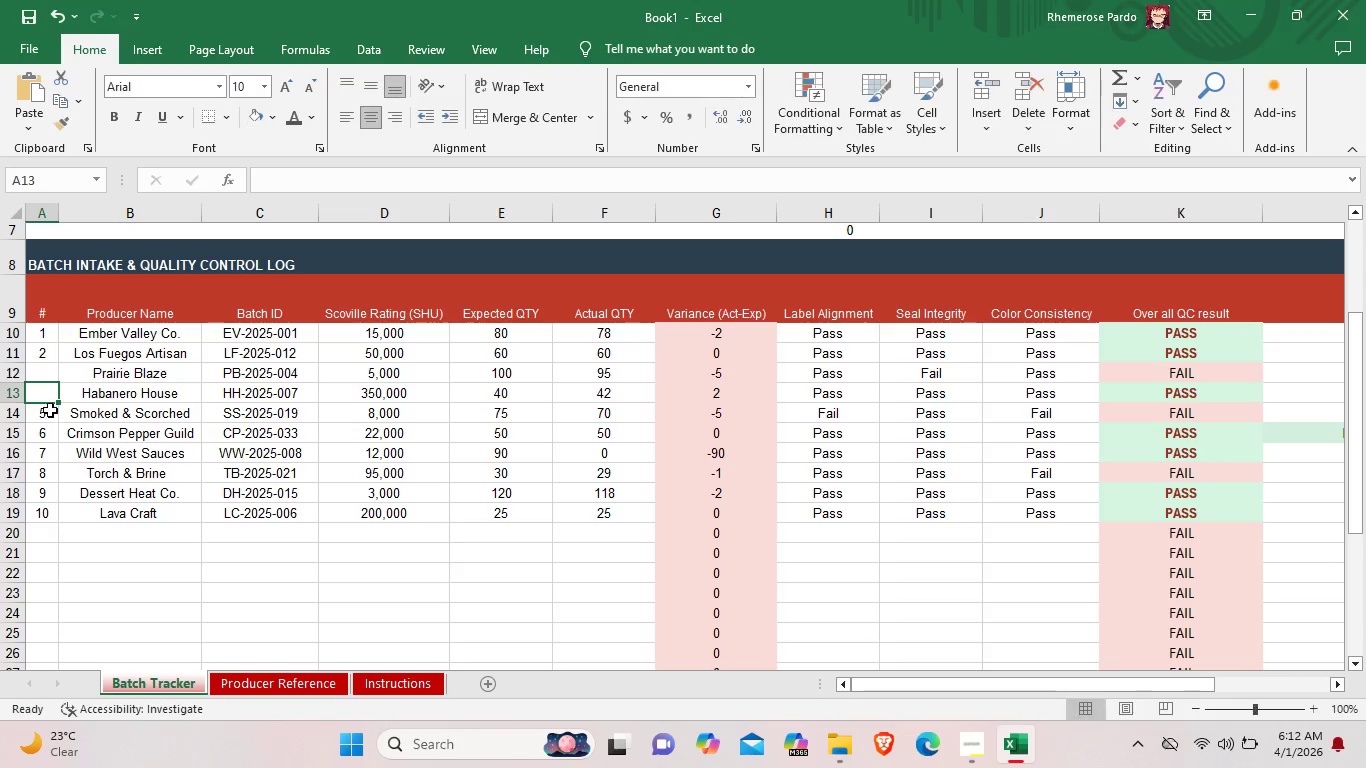 
double_click([50, 410])
 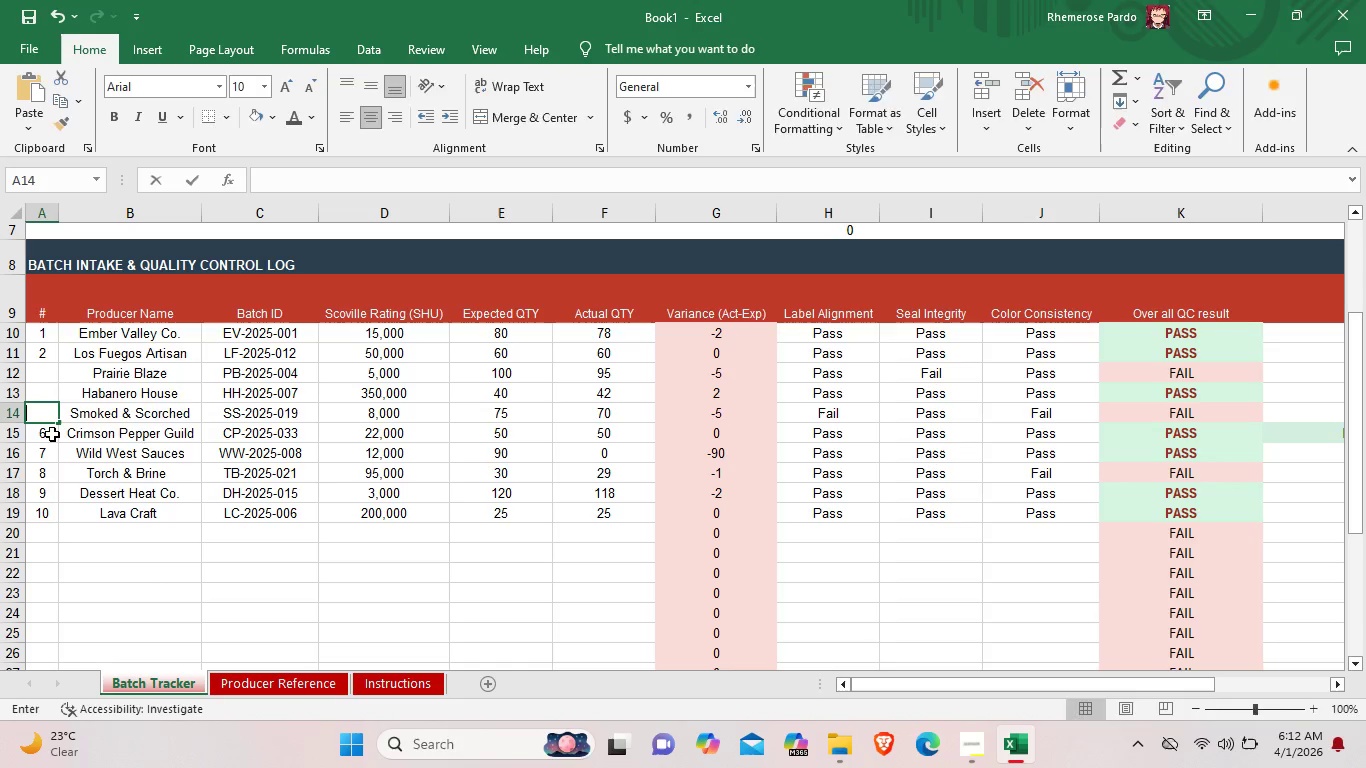 
key(Backspace)
 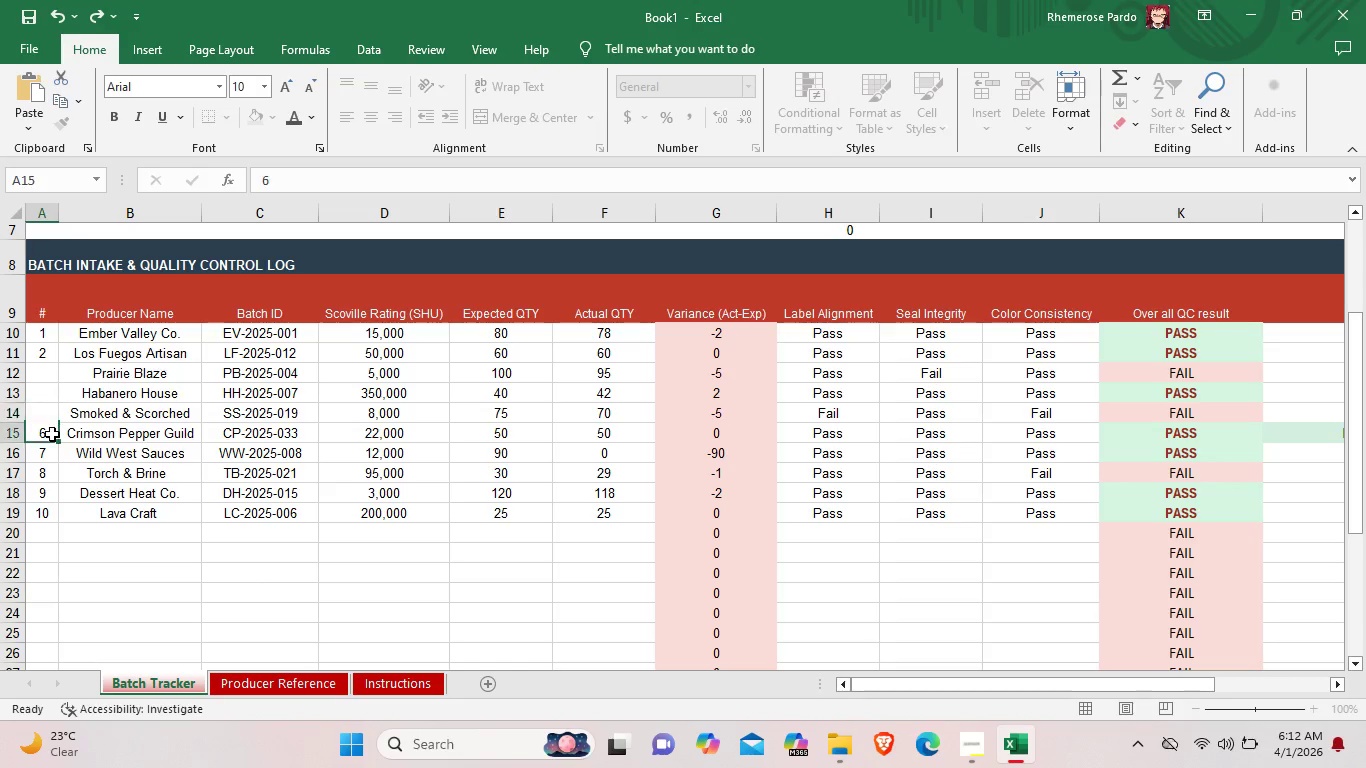 
left_click([52, 434])
 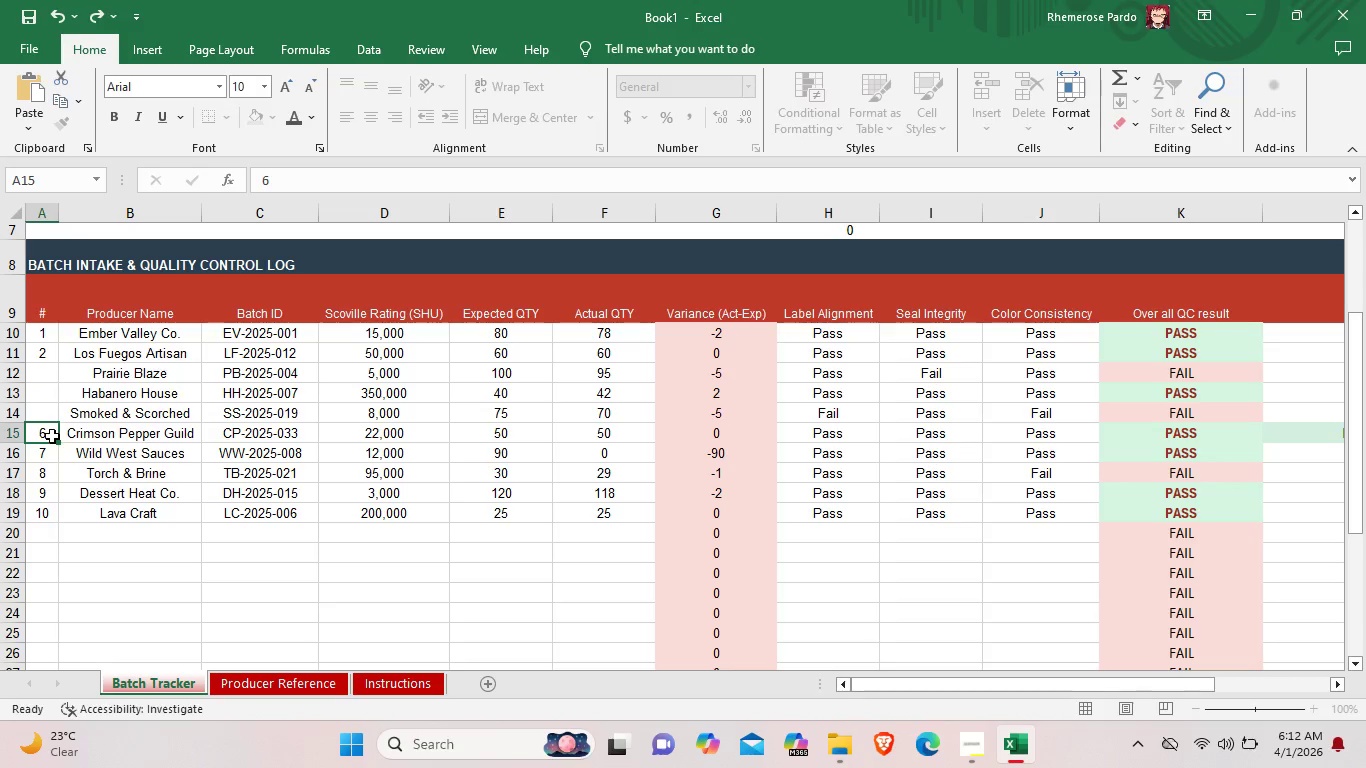 
key(Backspace)
 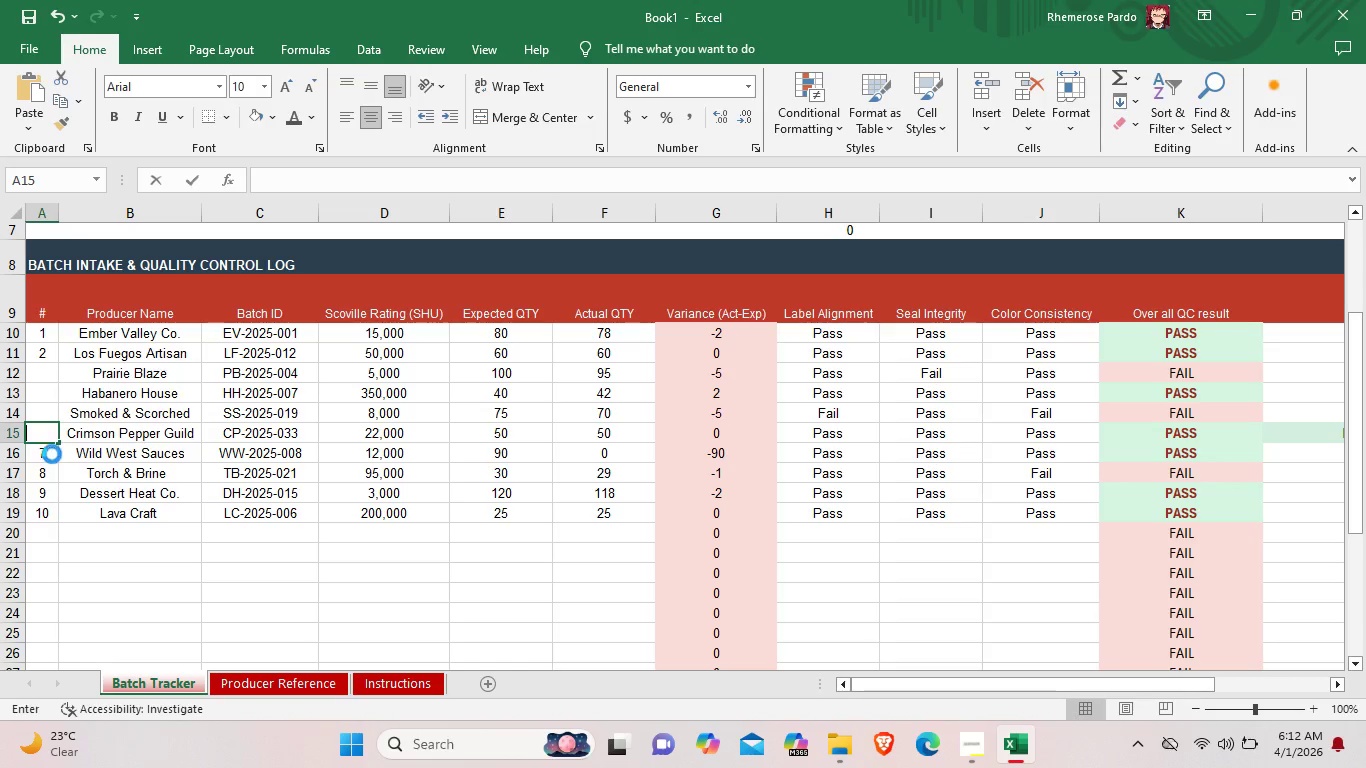 
double_click([52, 454])
 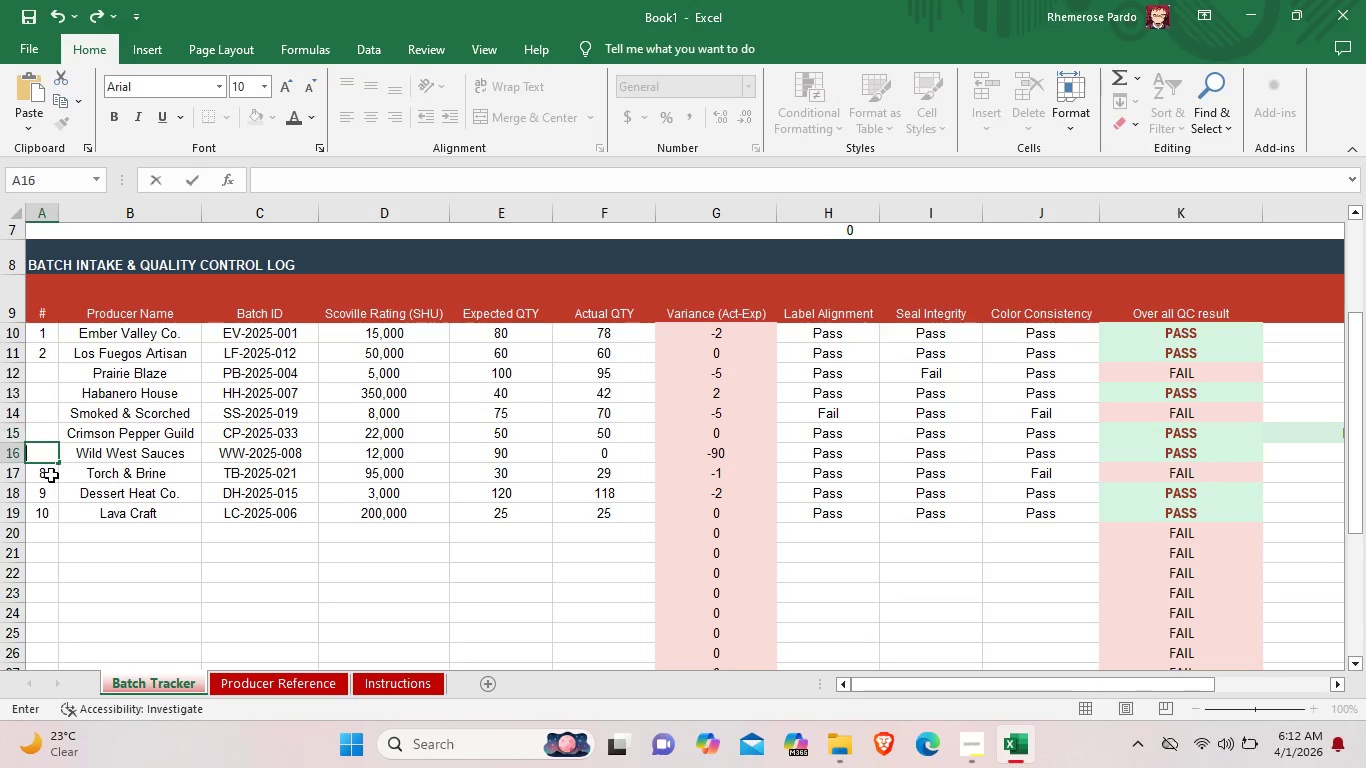 
key(Backspace)
 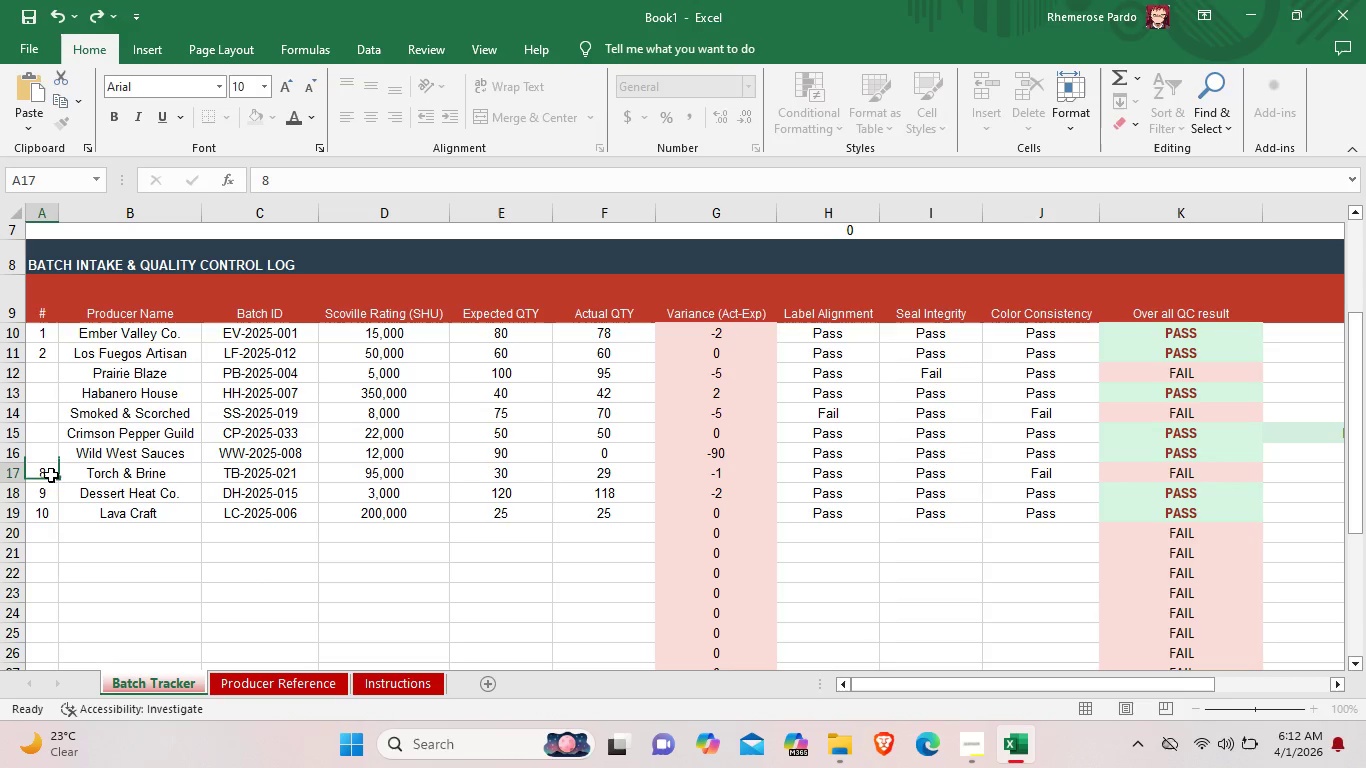 
triple_click([51, 475])
 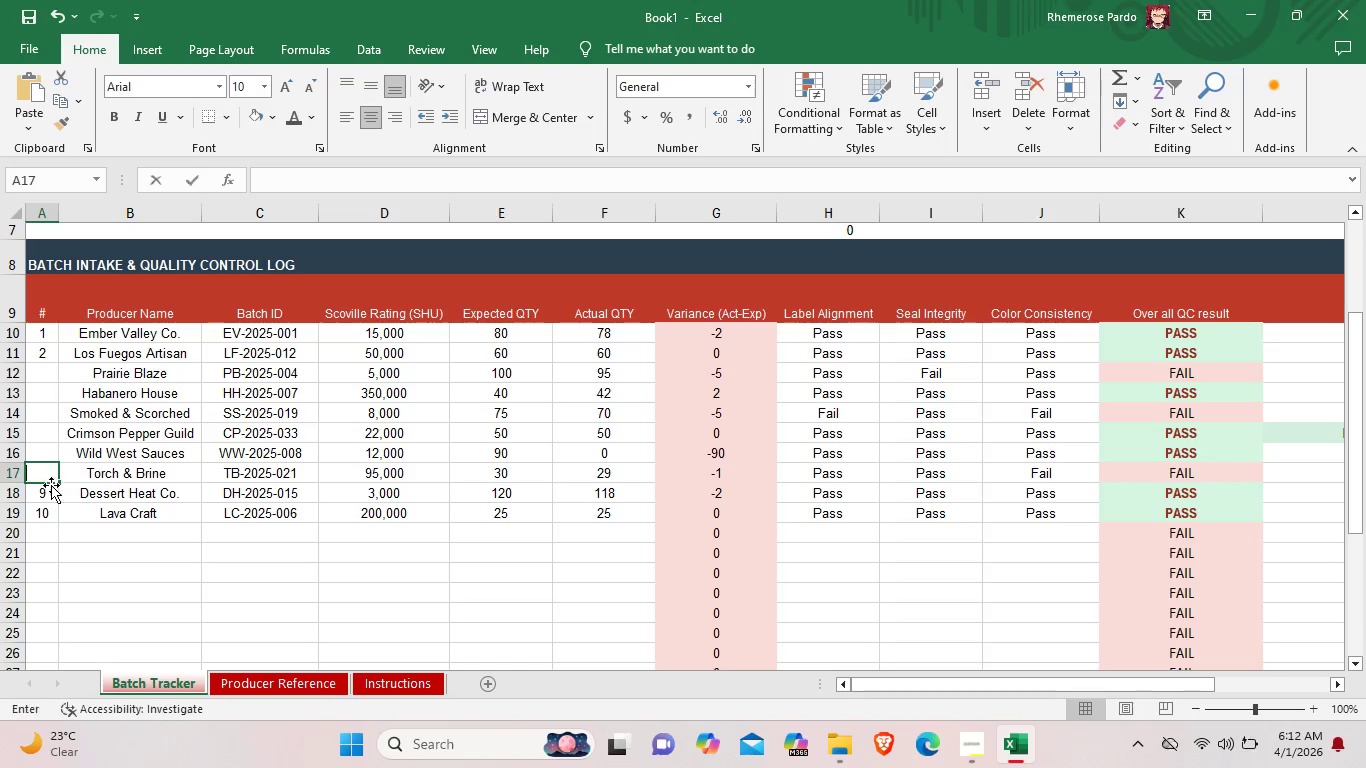 
key(Backspace)
 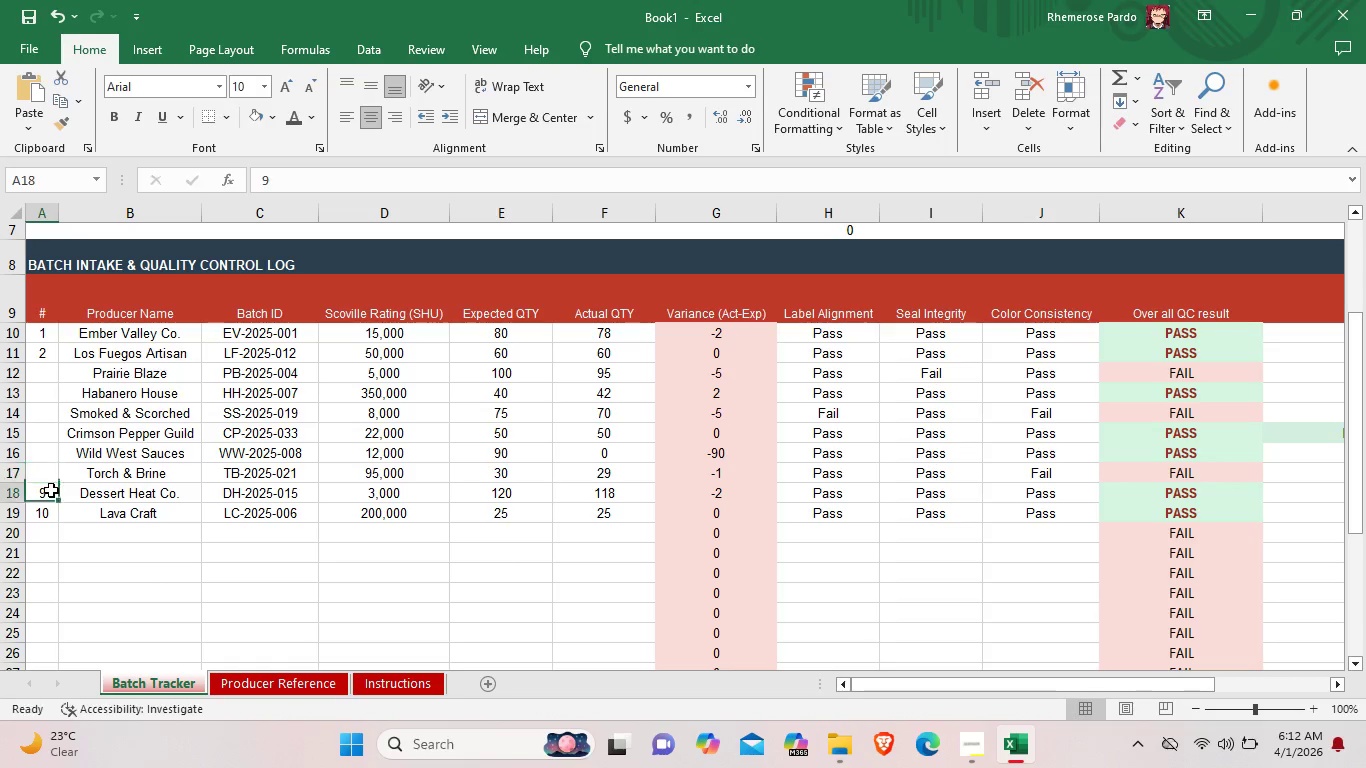 
left_click([51, 490])
 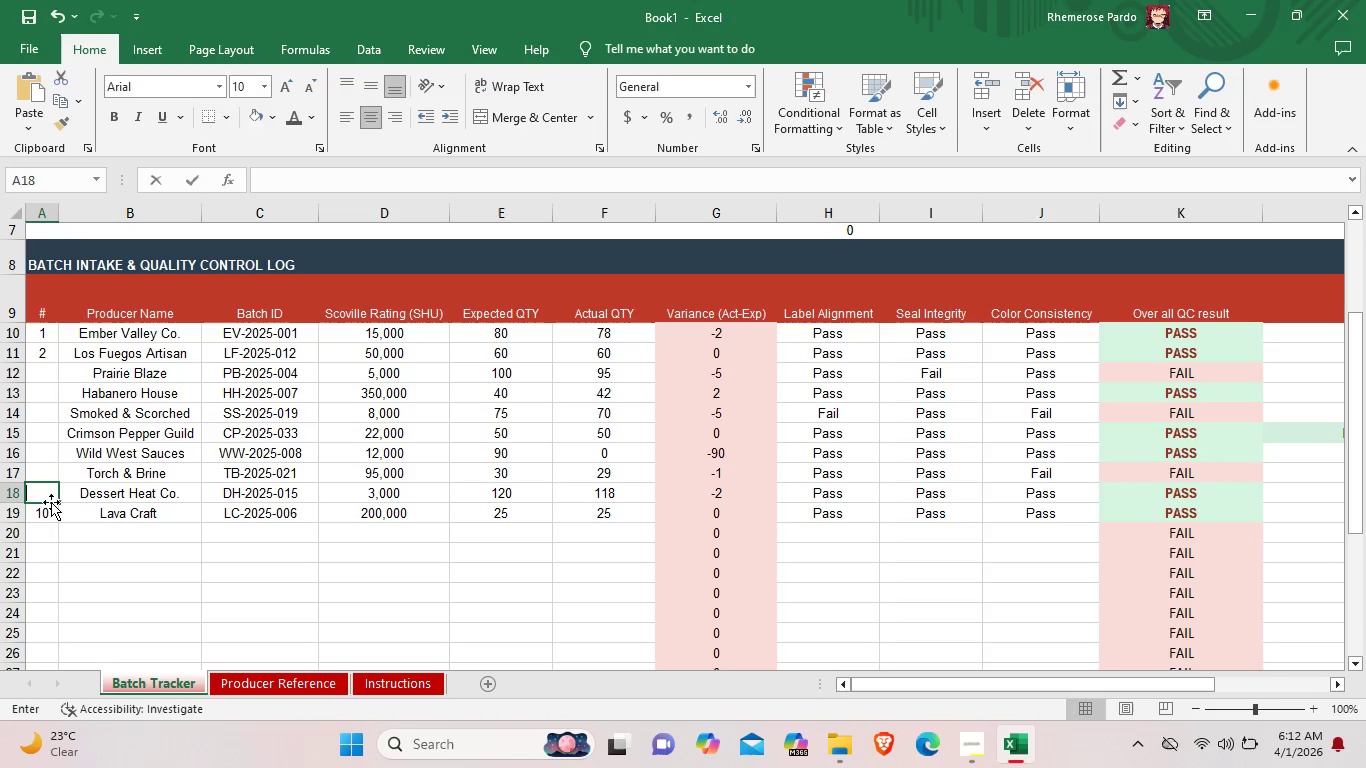 
key(Backspace)
 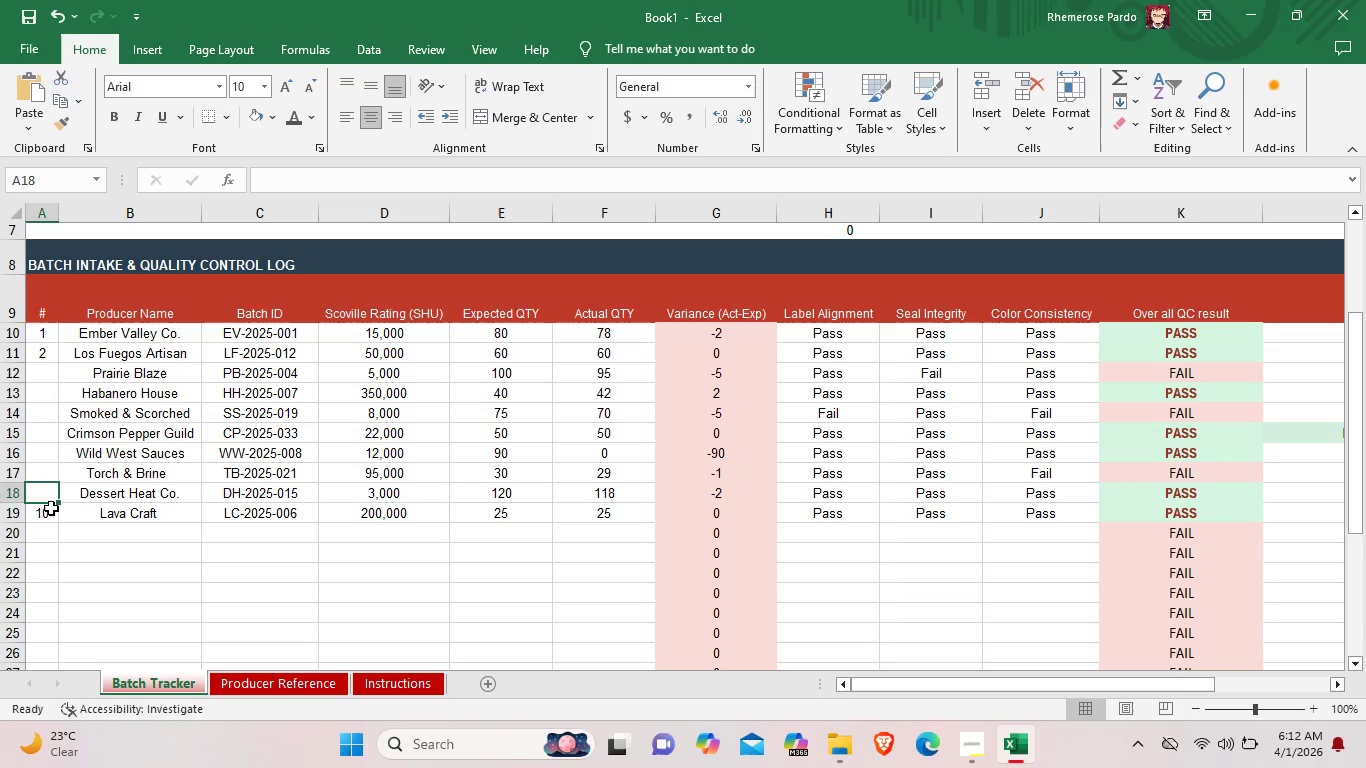 
double_click([51, 508])
 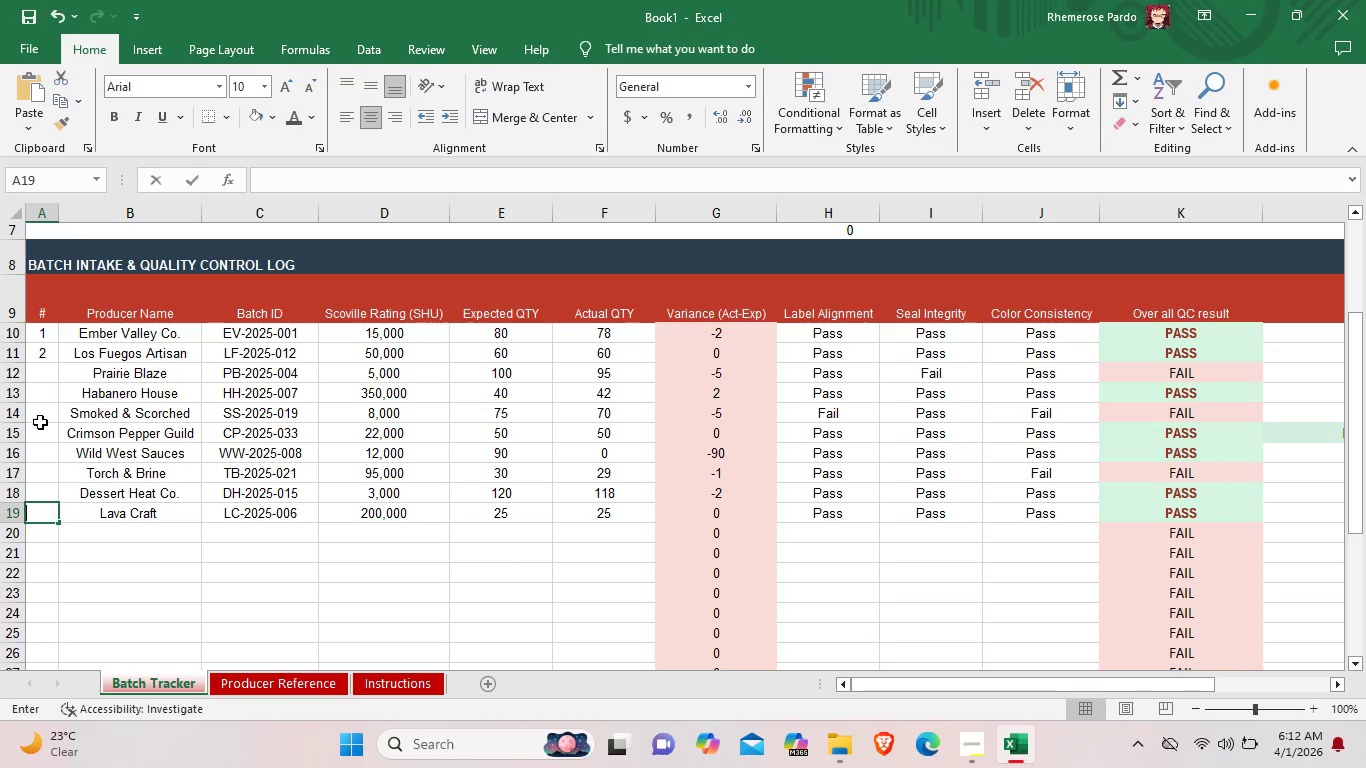 
key(Backspace)
 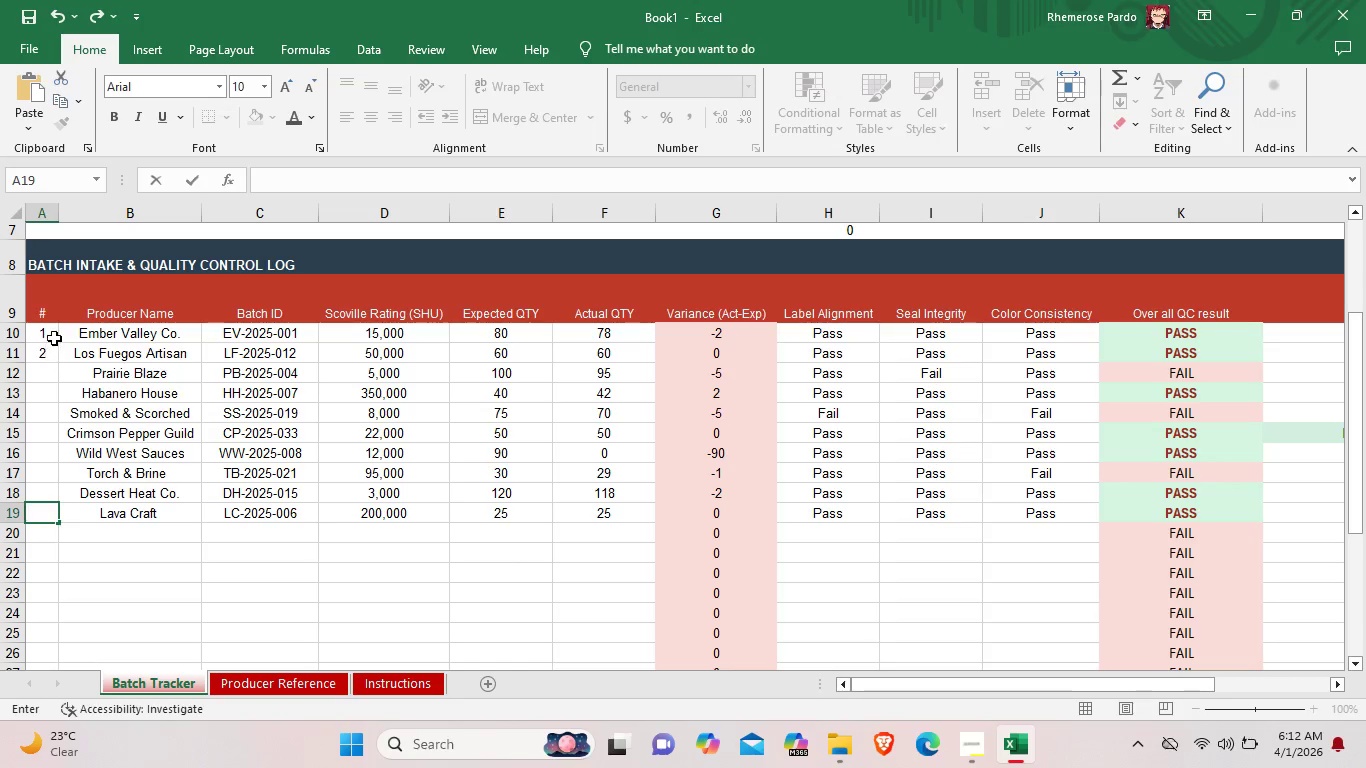 
left_click([54, 334])
 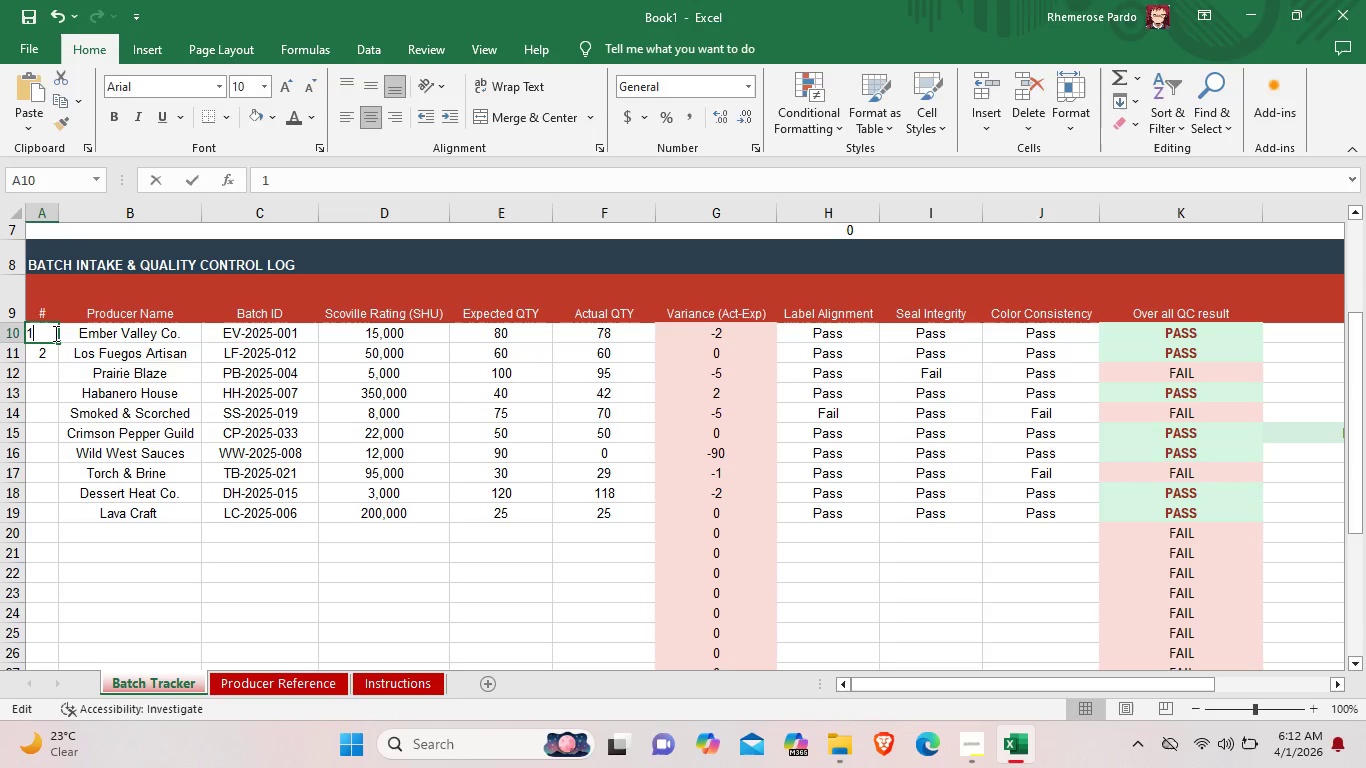 
triple_click([54, 333])
 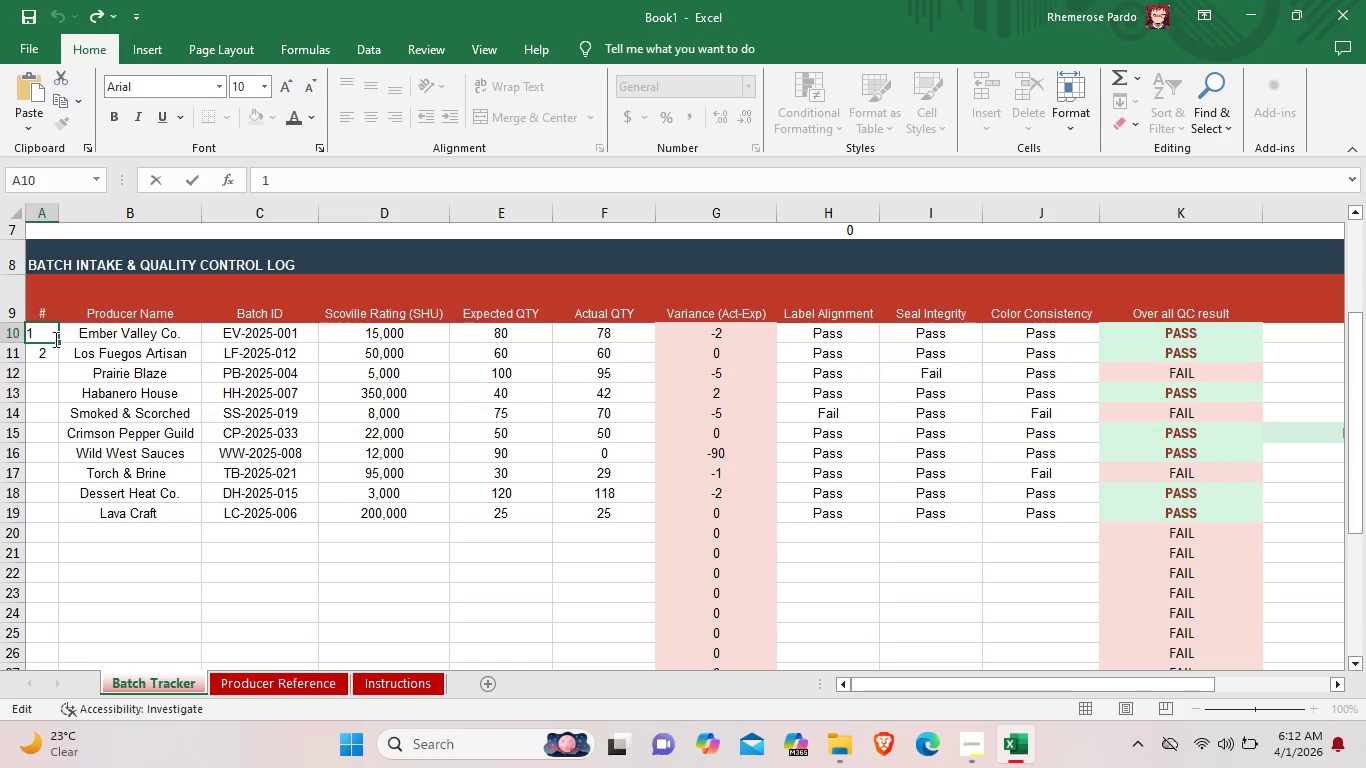 
left_click_drag(start_coordinate=[59, 342], to_coordinate=[57, 335])
 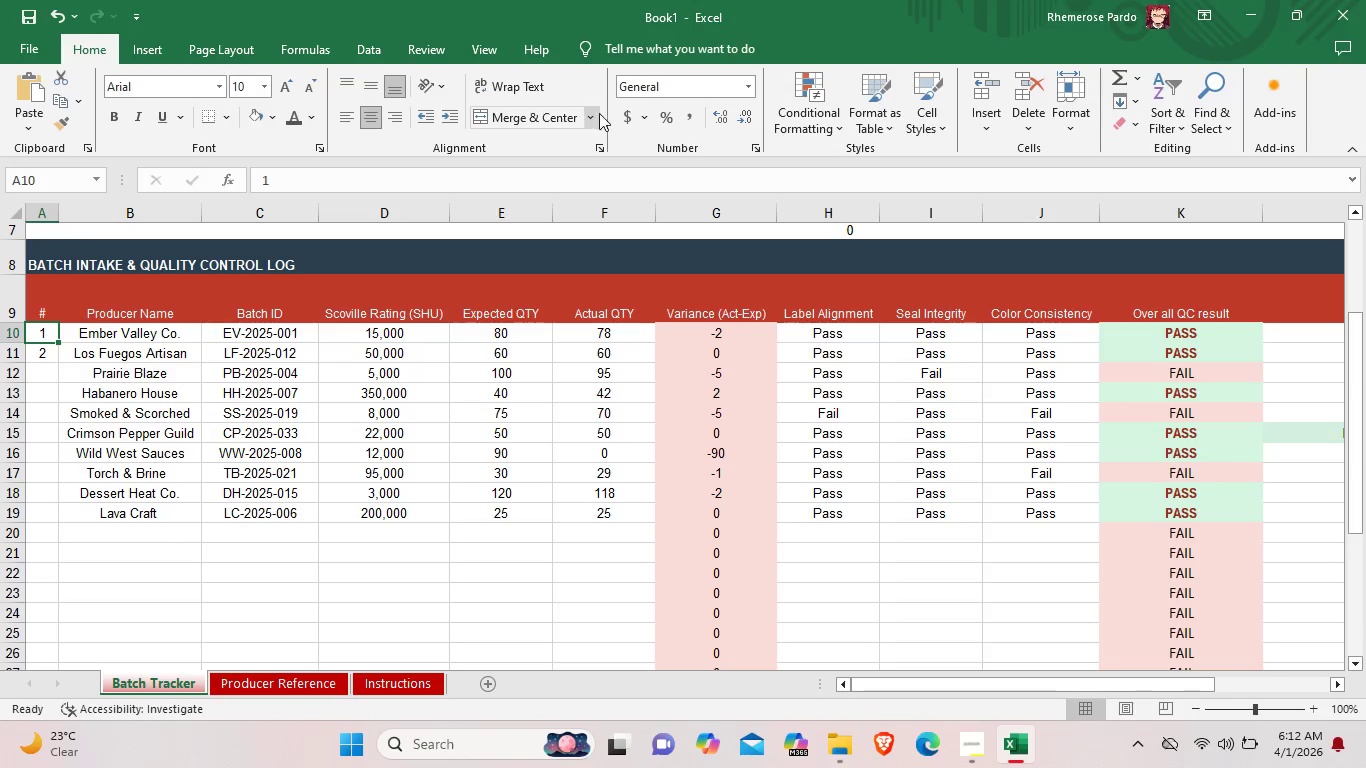 
left_click([751, 81])
 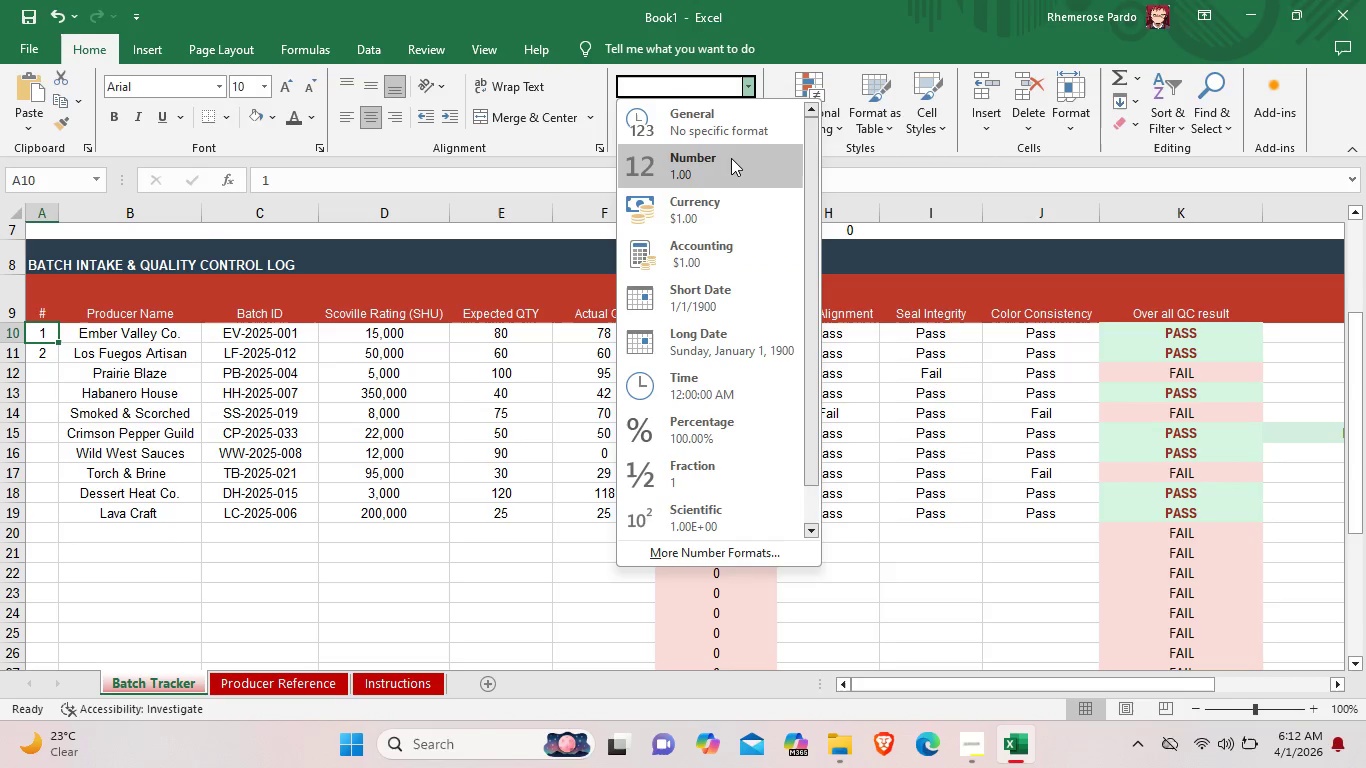 
left_click([731, 158])
 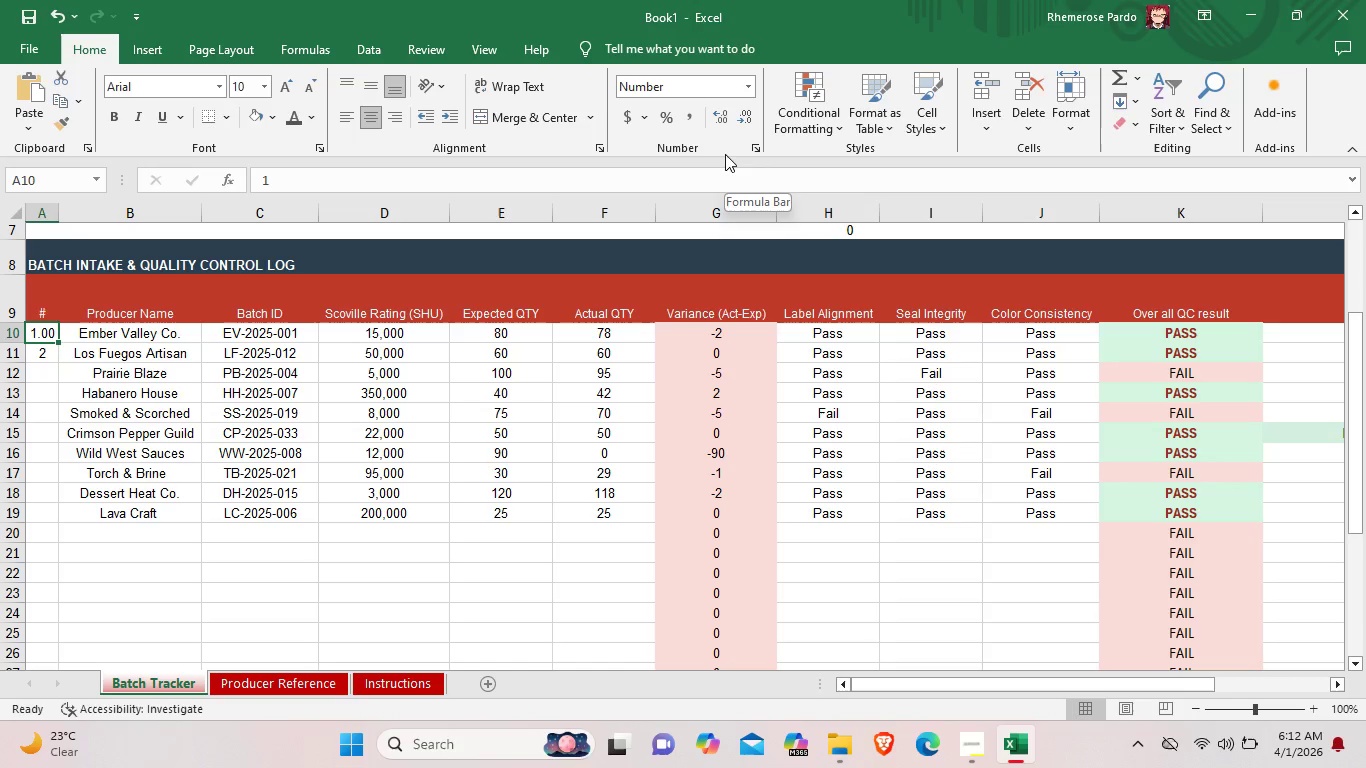 
key(Control+Z)
 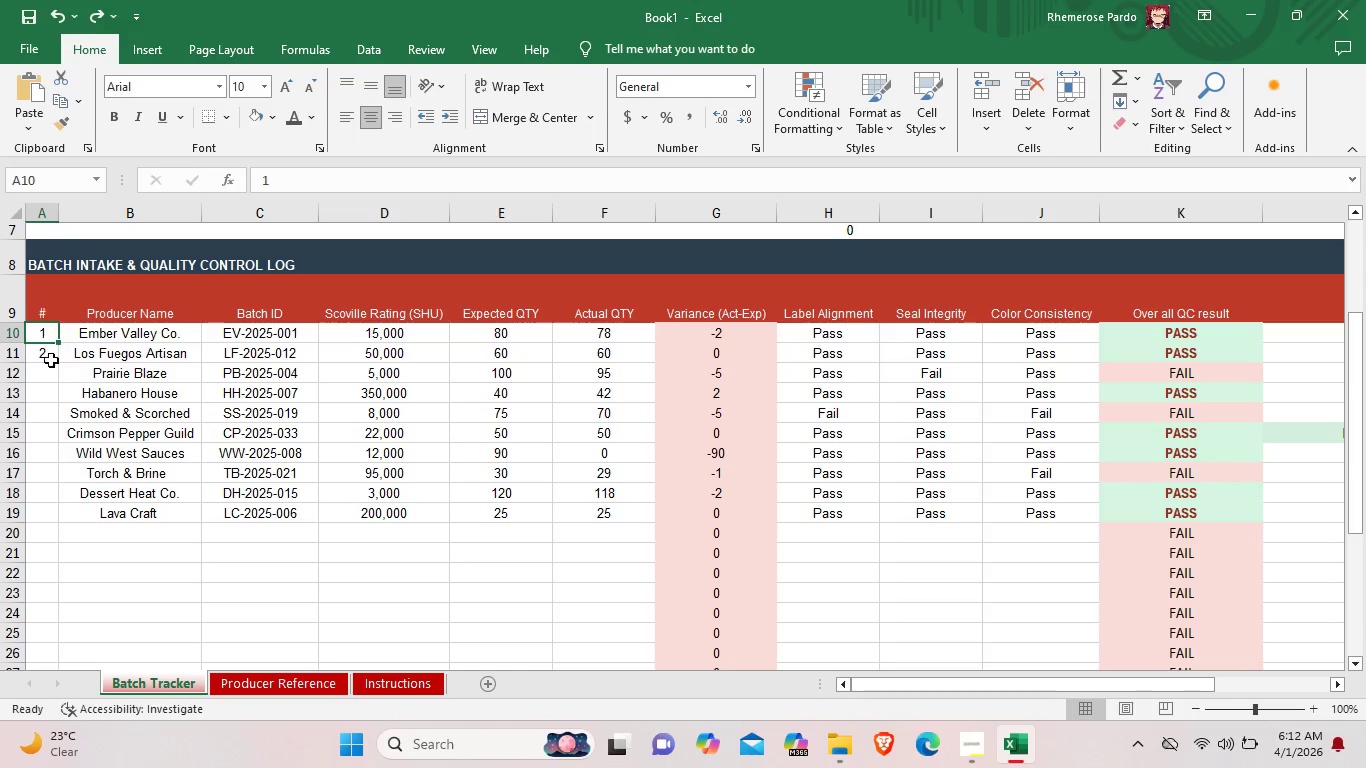 
left_click([50, 367])
 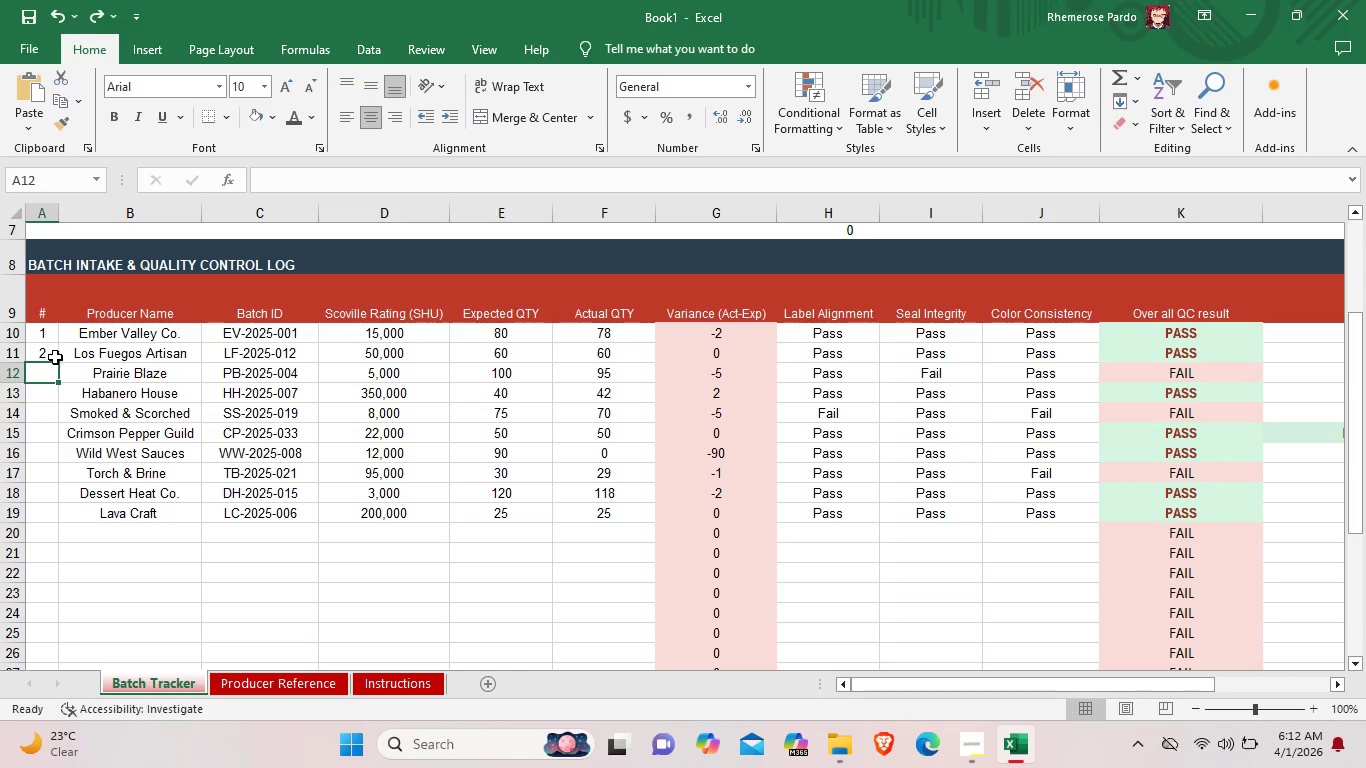 
left_click([56, 356])
 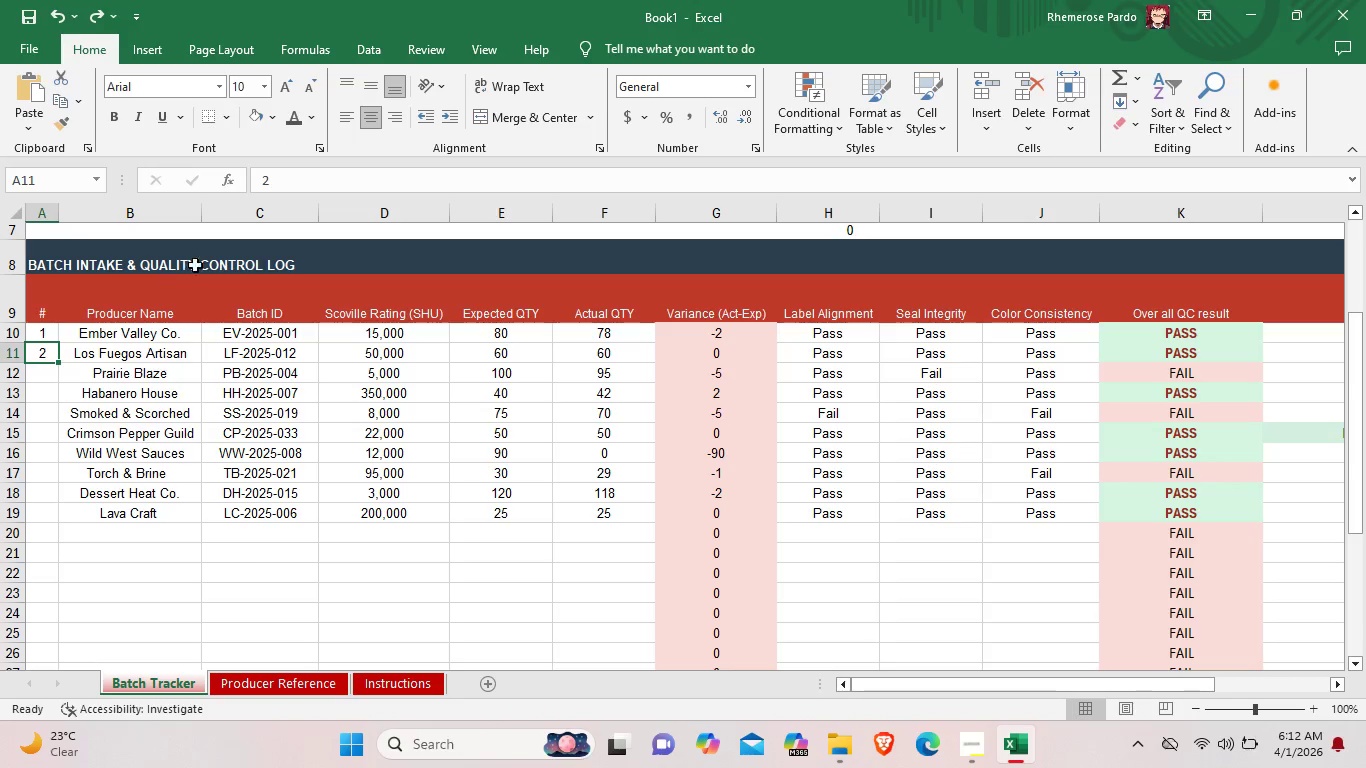 
double_click([307, 183])
 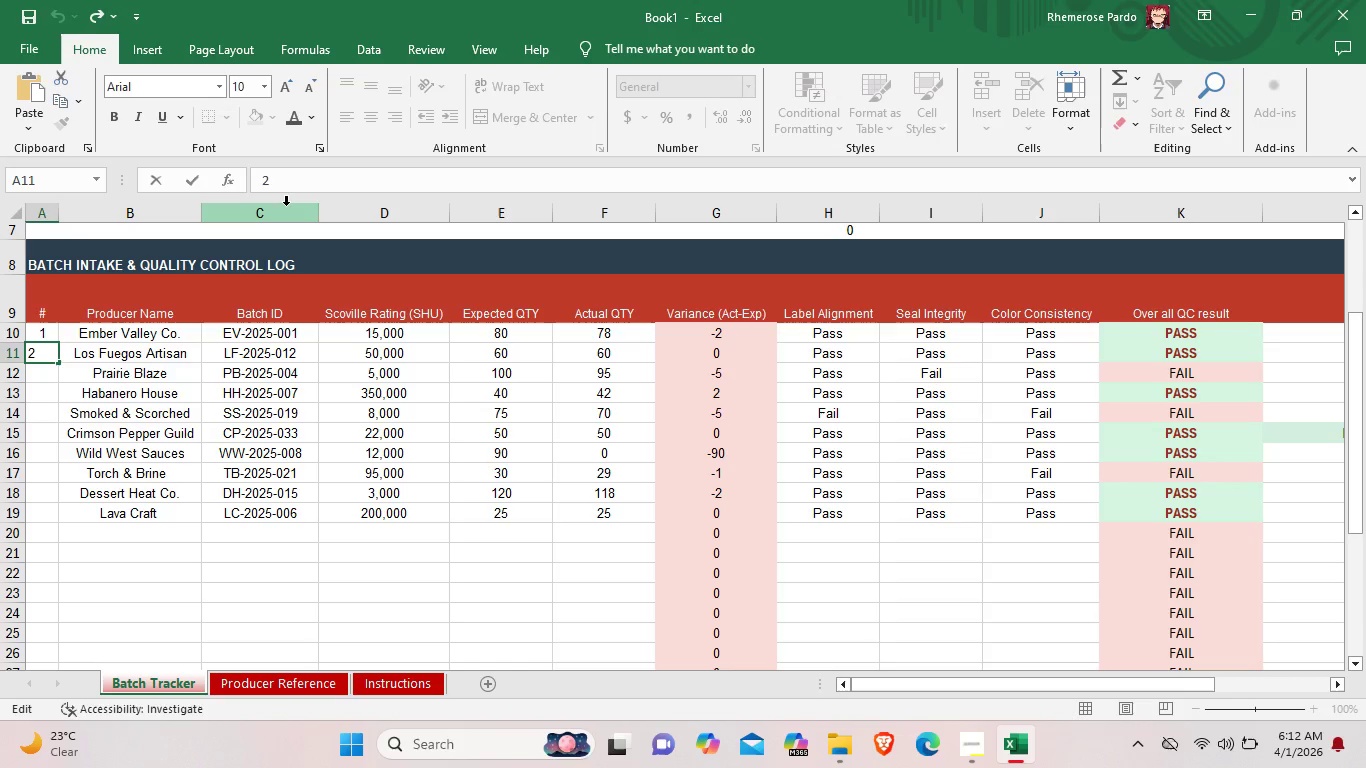 
wait(5.09)
 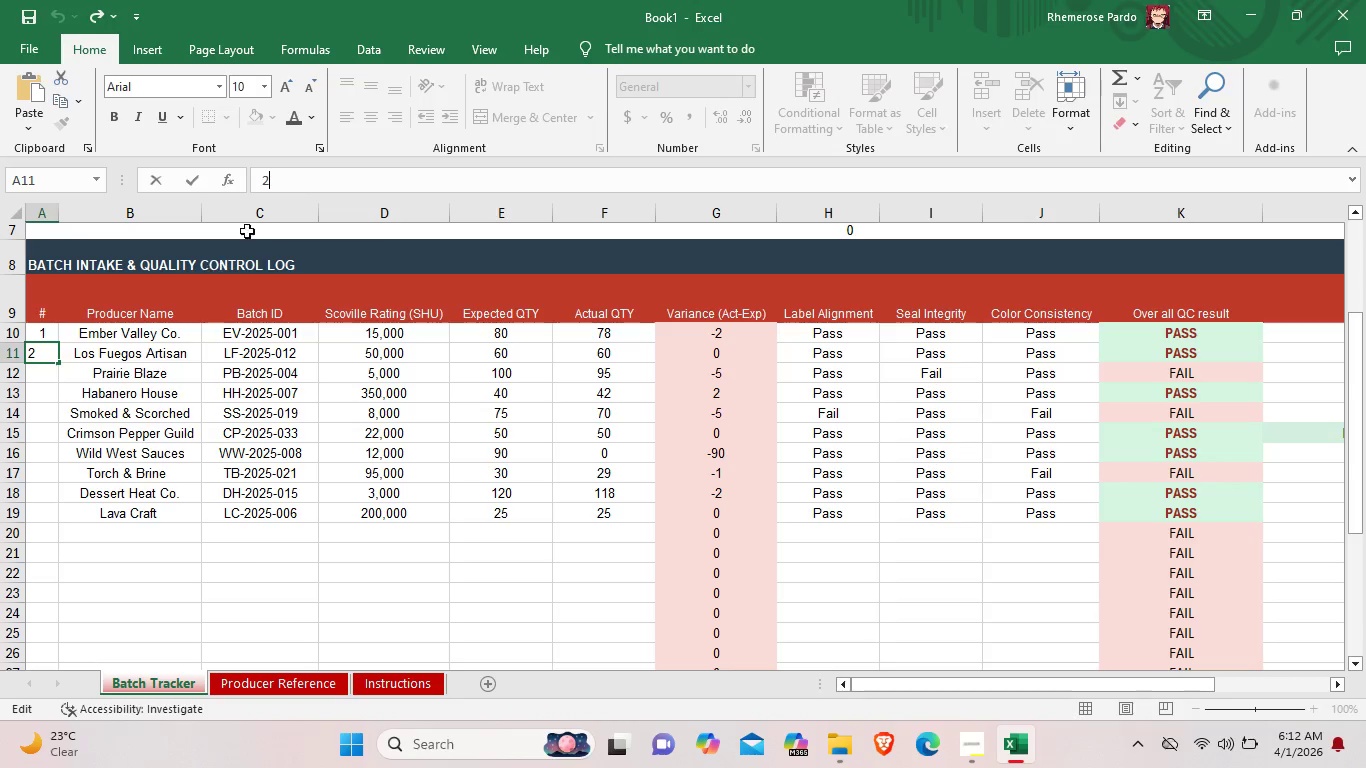 
left_click([58, 333])
 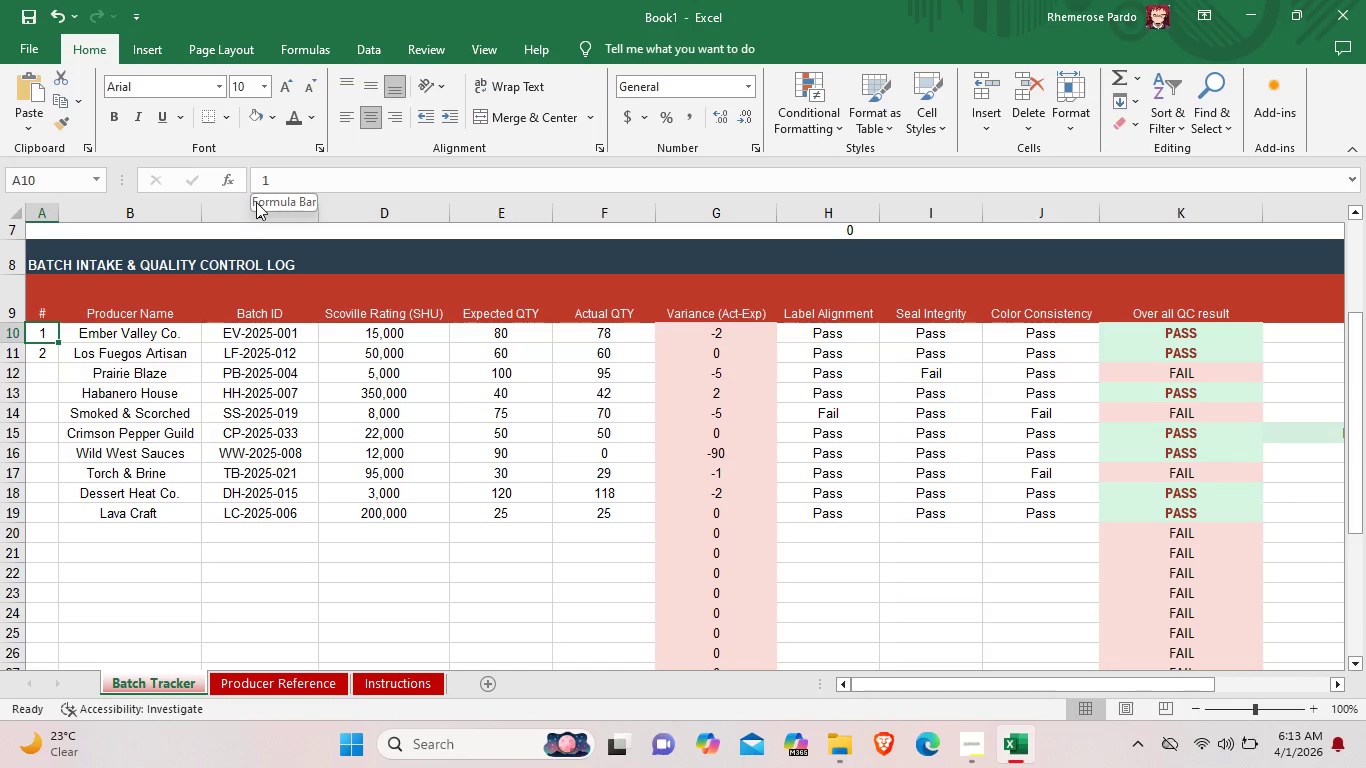 
wait(14.62)
 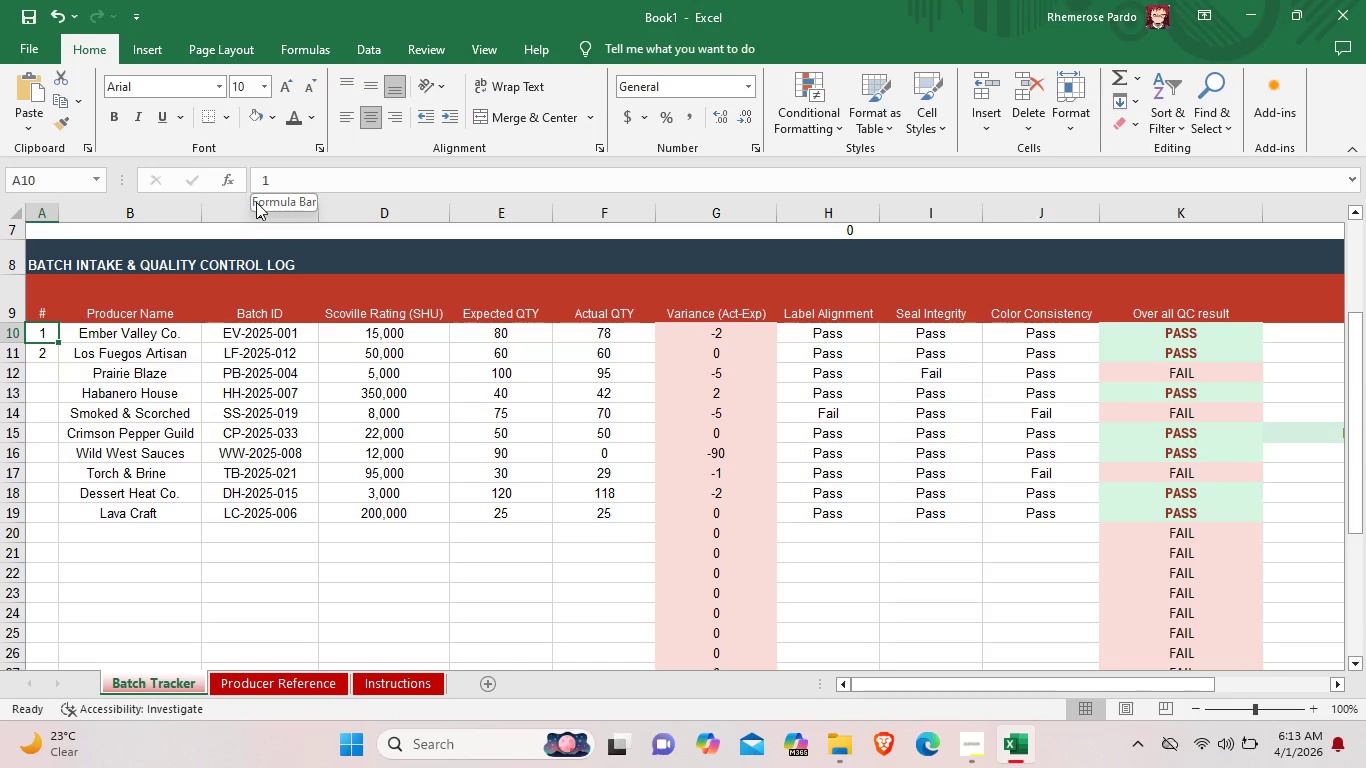 
left_click([155, 423])
 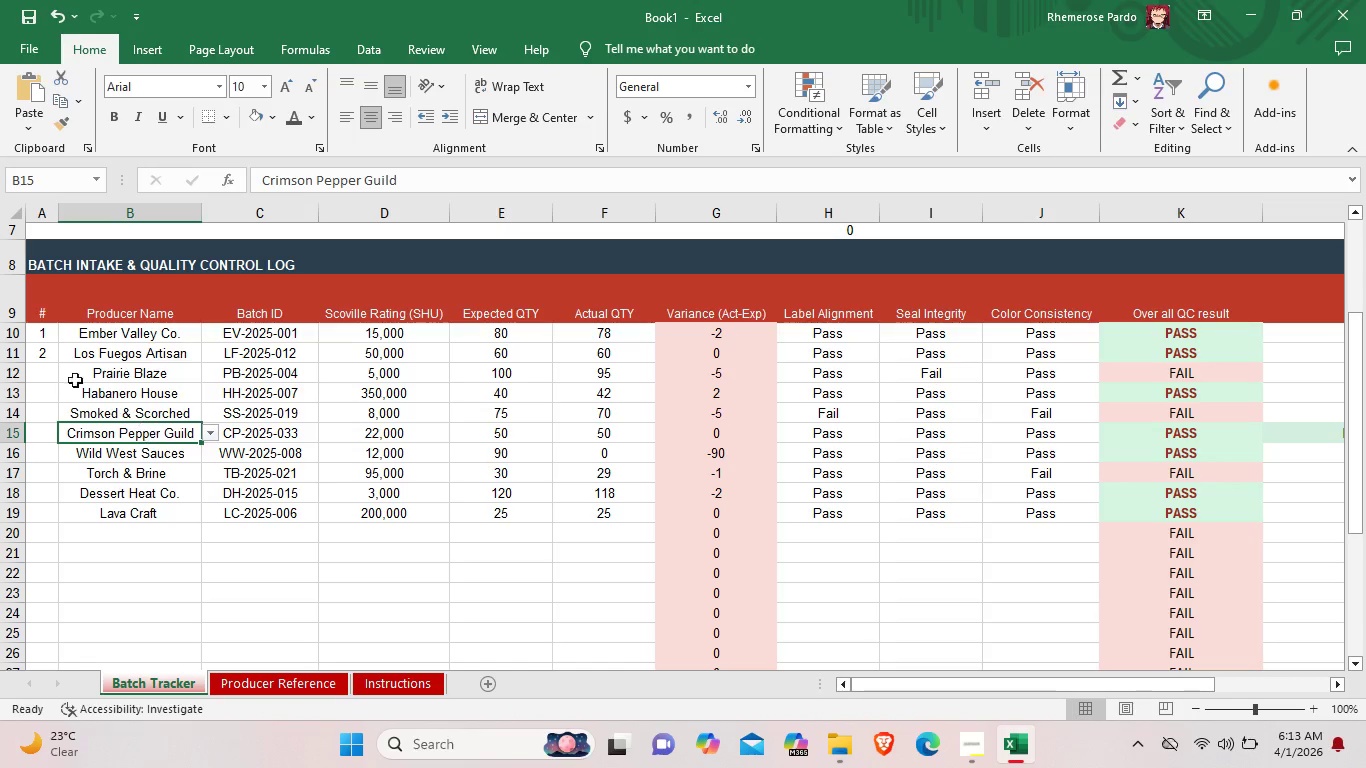 
mouse_move([107, 400])
 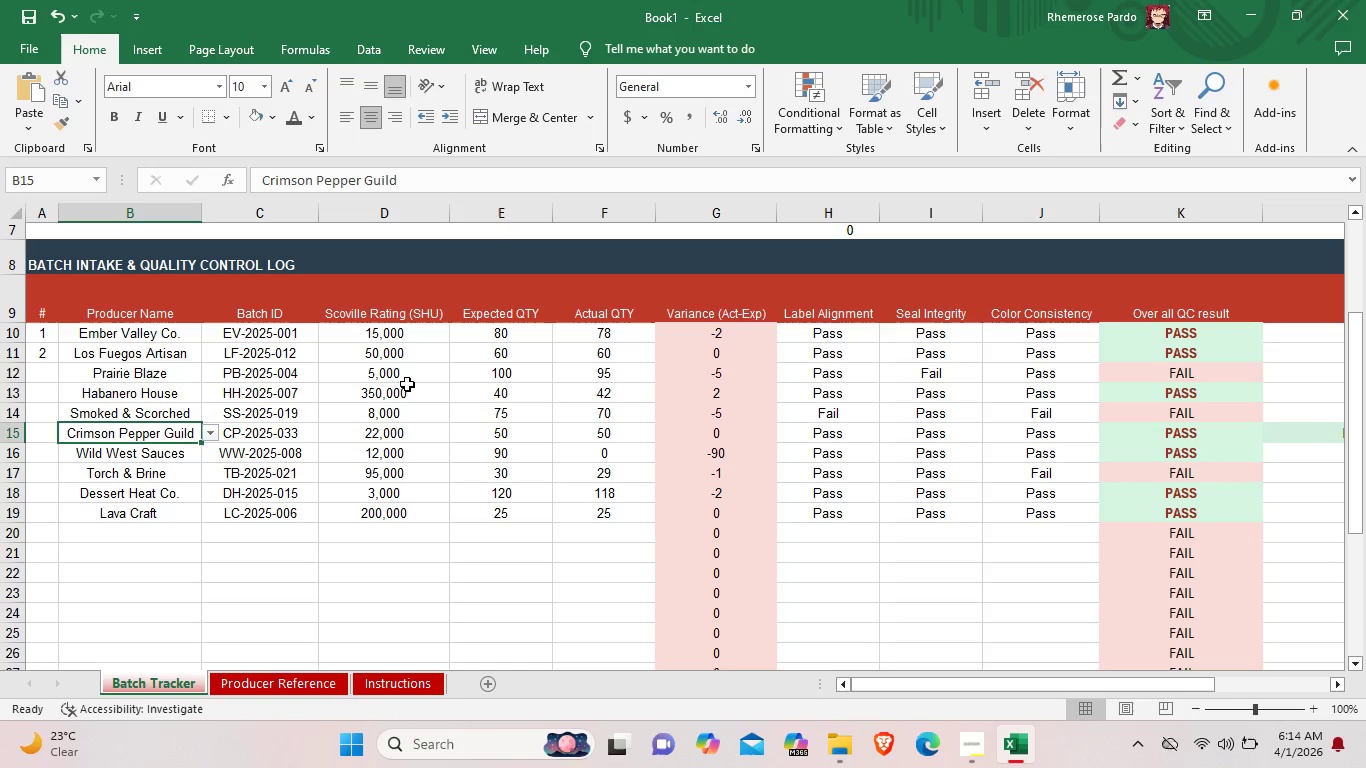 
wait(65.98)
 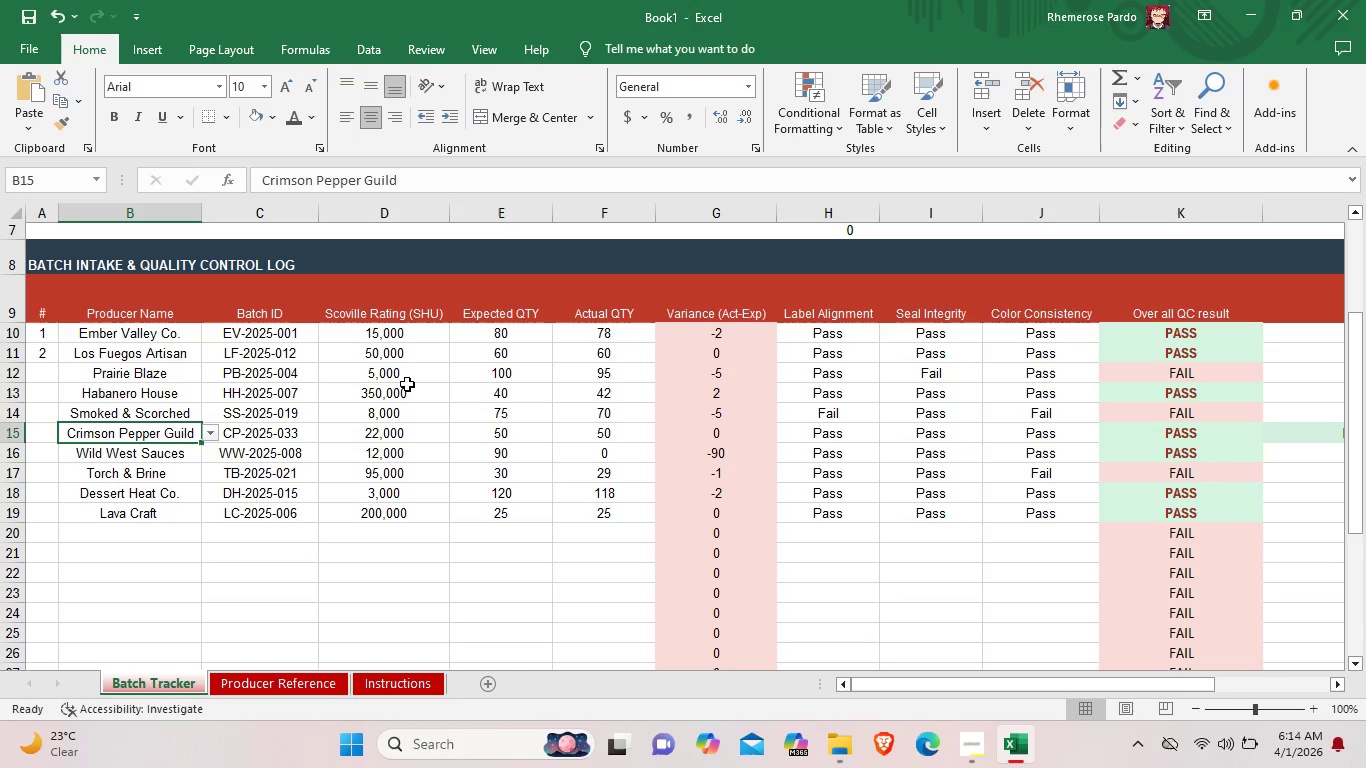 
double_click([141, 466])
 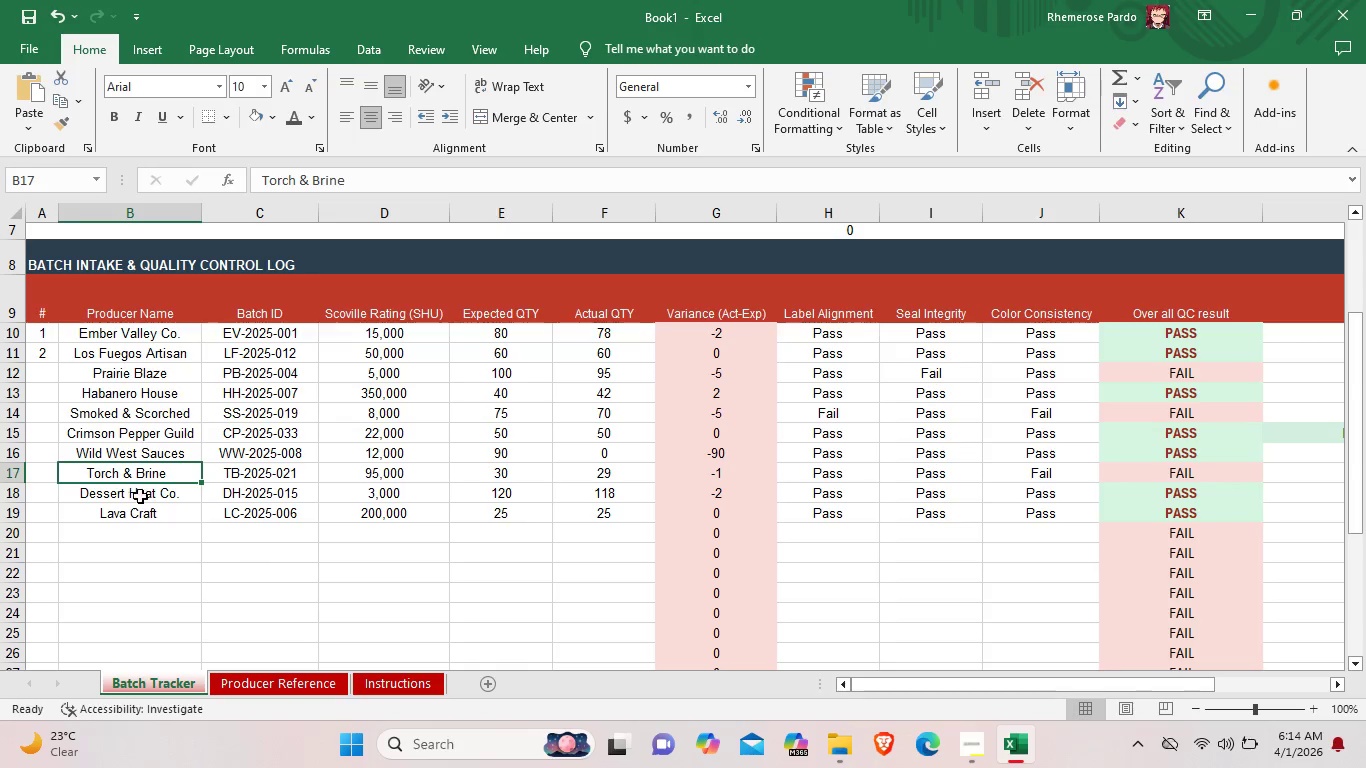 
left_click([140, 503])
 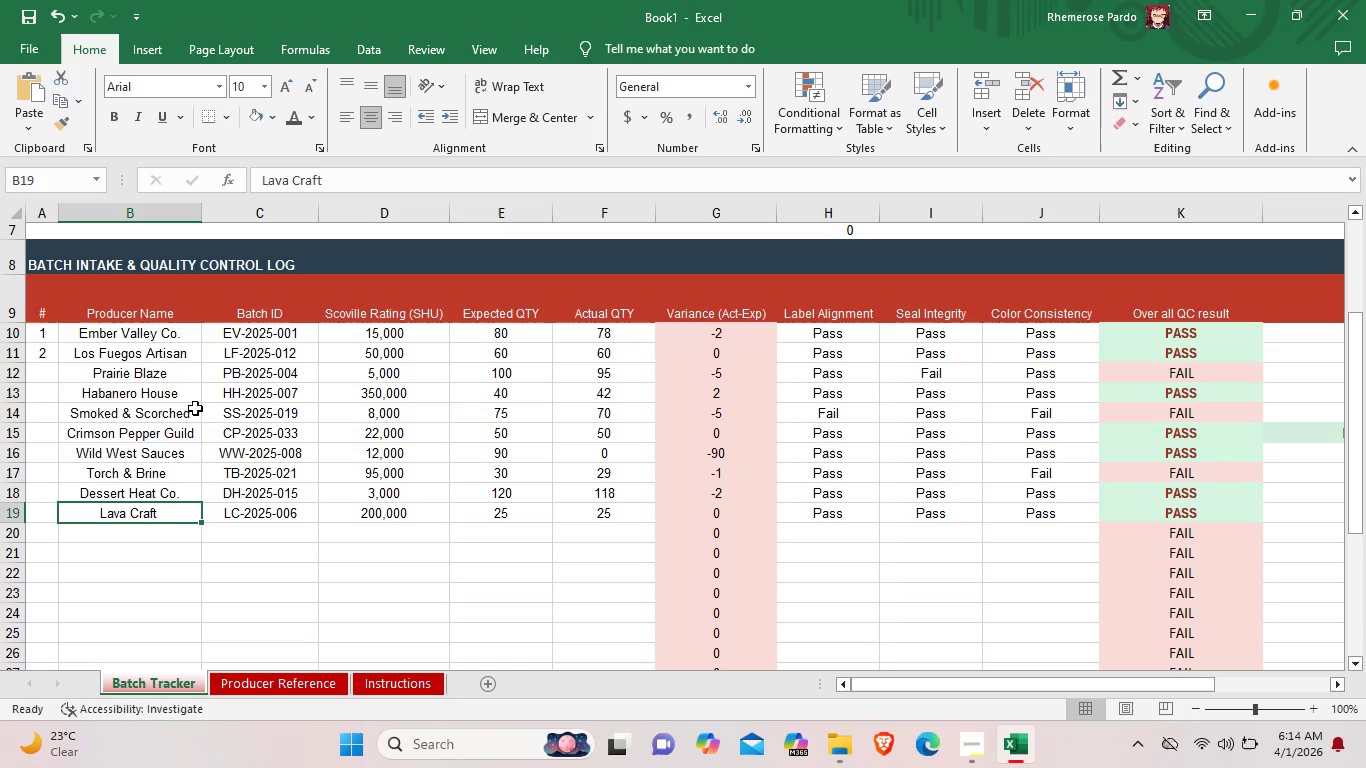 
left_click([194, 405])
 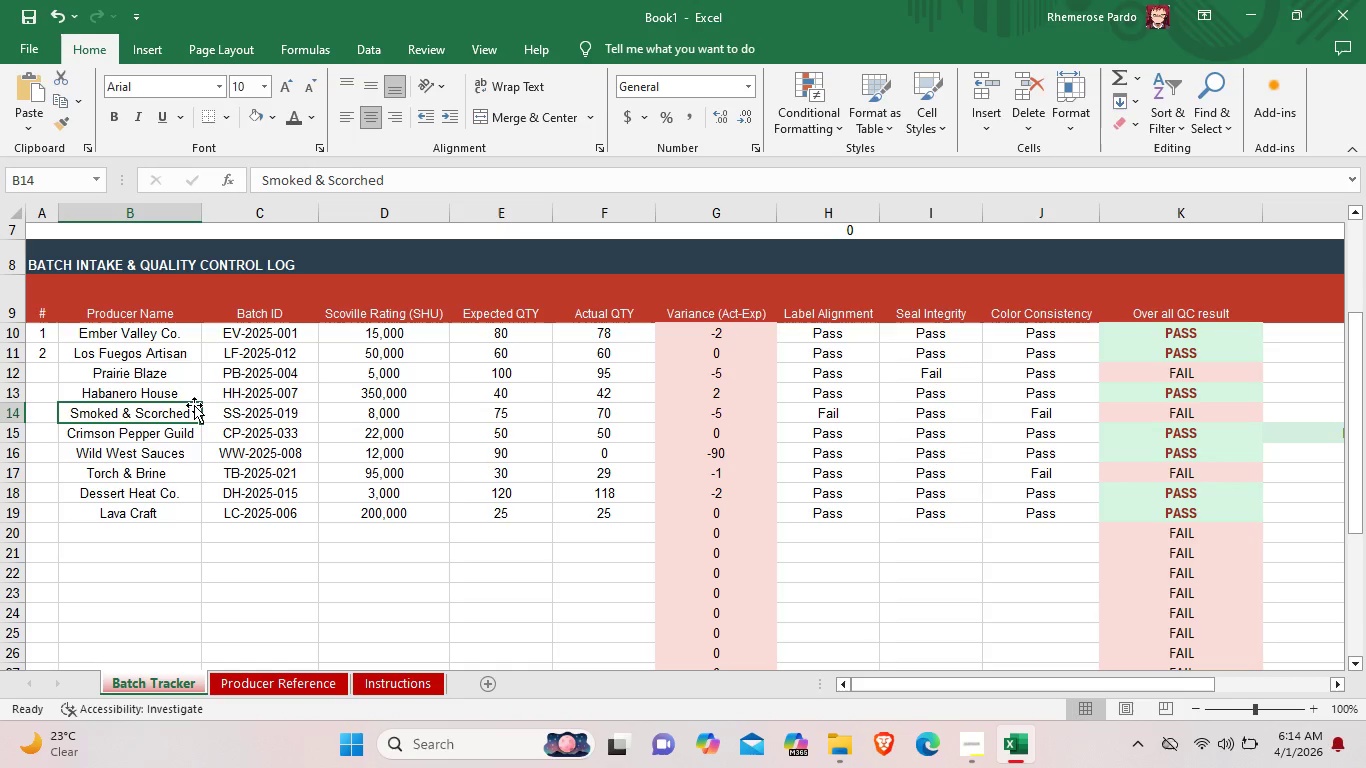 
scroll: coordinate [931, 528], scroll_direction: down, amount: 3.0
 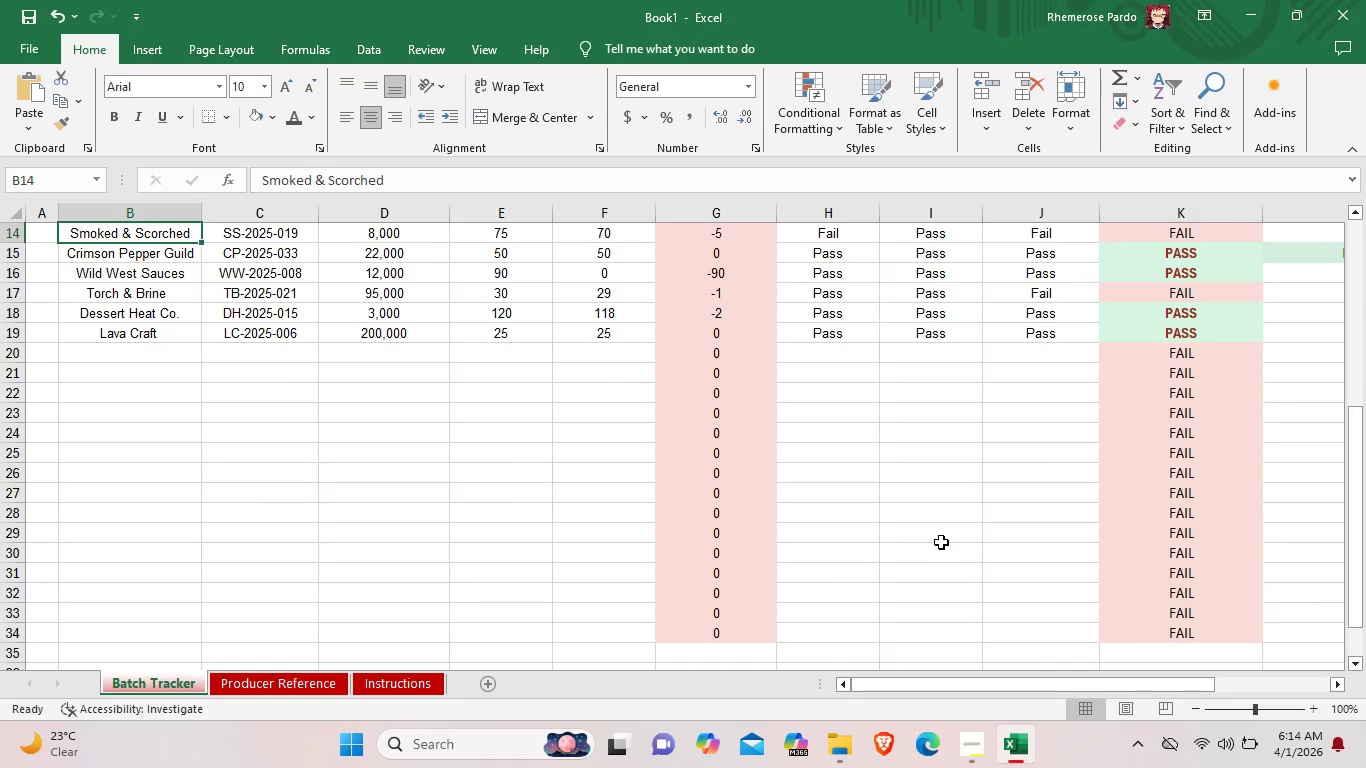 
scroll: coordinate [938, 544], scroll_direction: up, amount: 2.0
 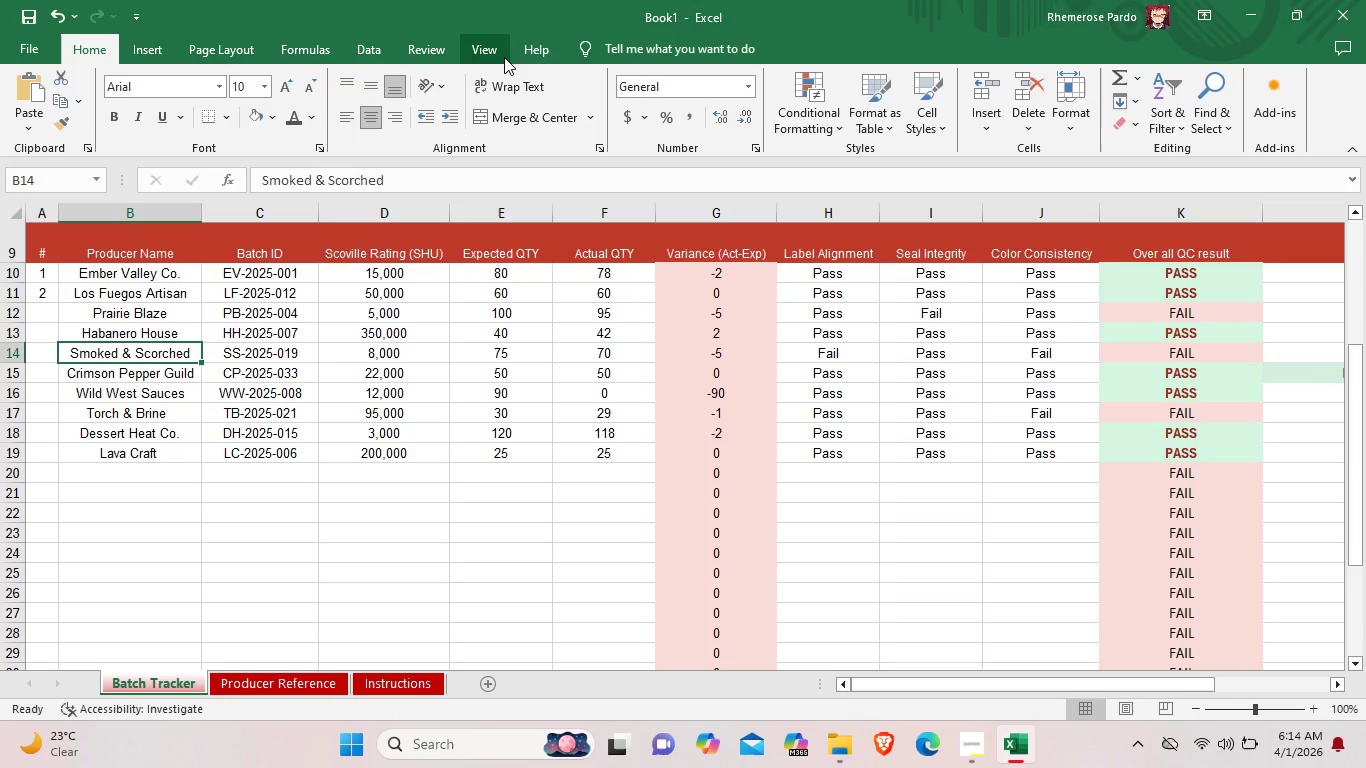 
wait(23.75)
 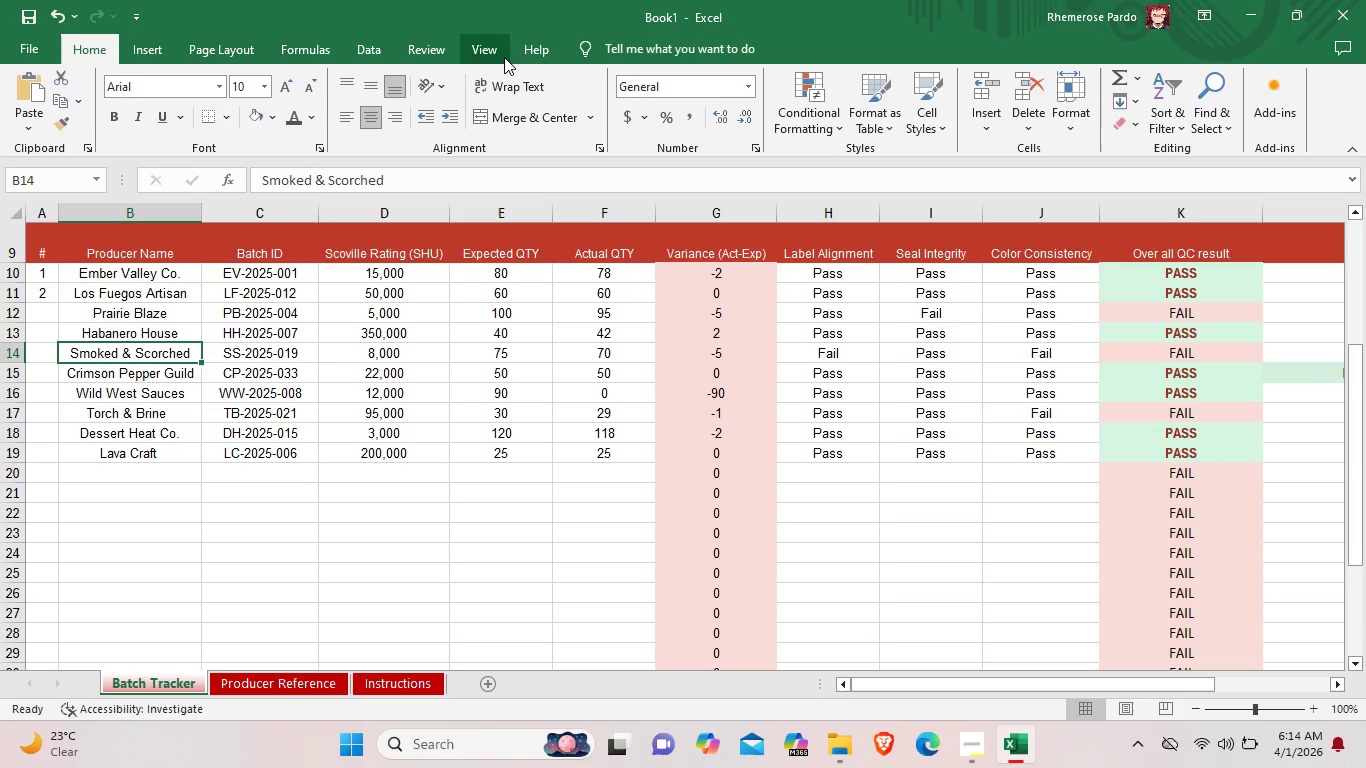 
left_click([49, 306])
 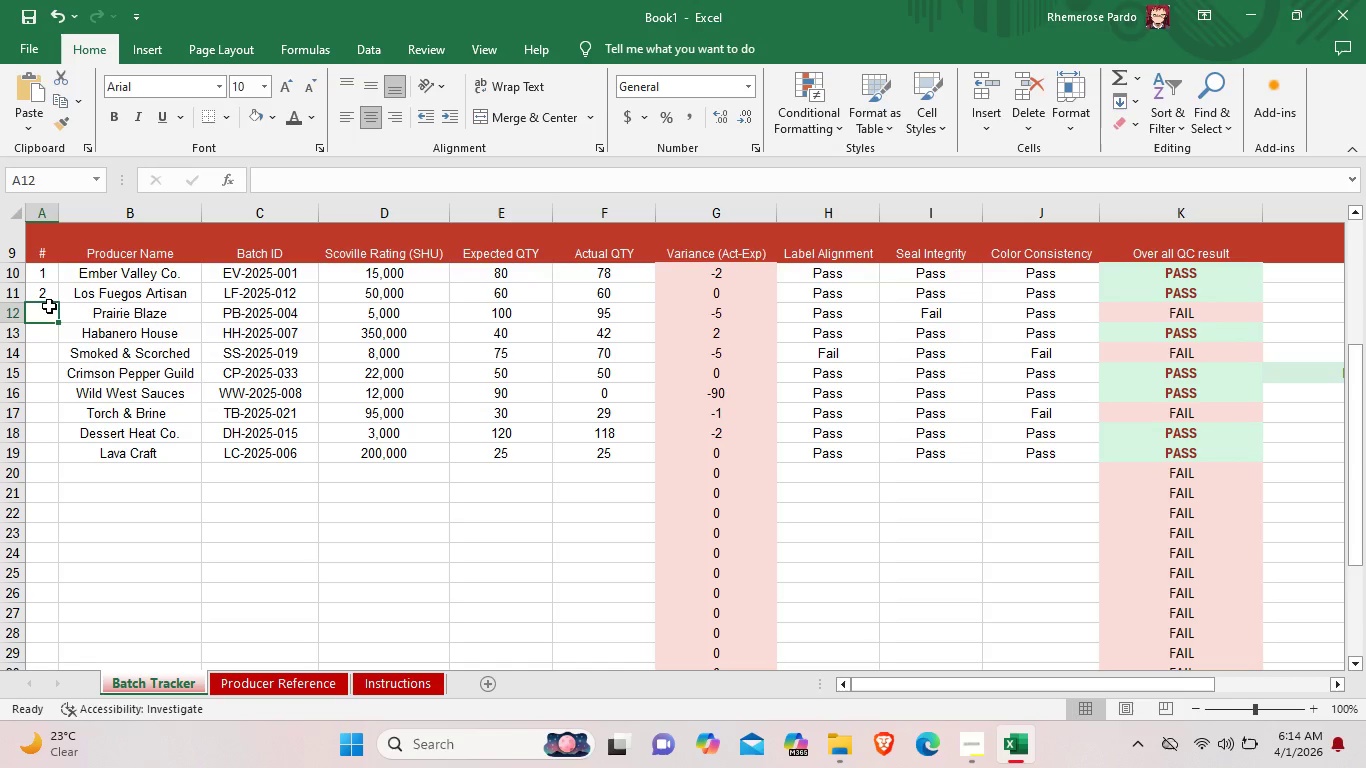 
double_click([49, 306])
 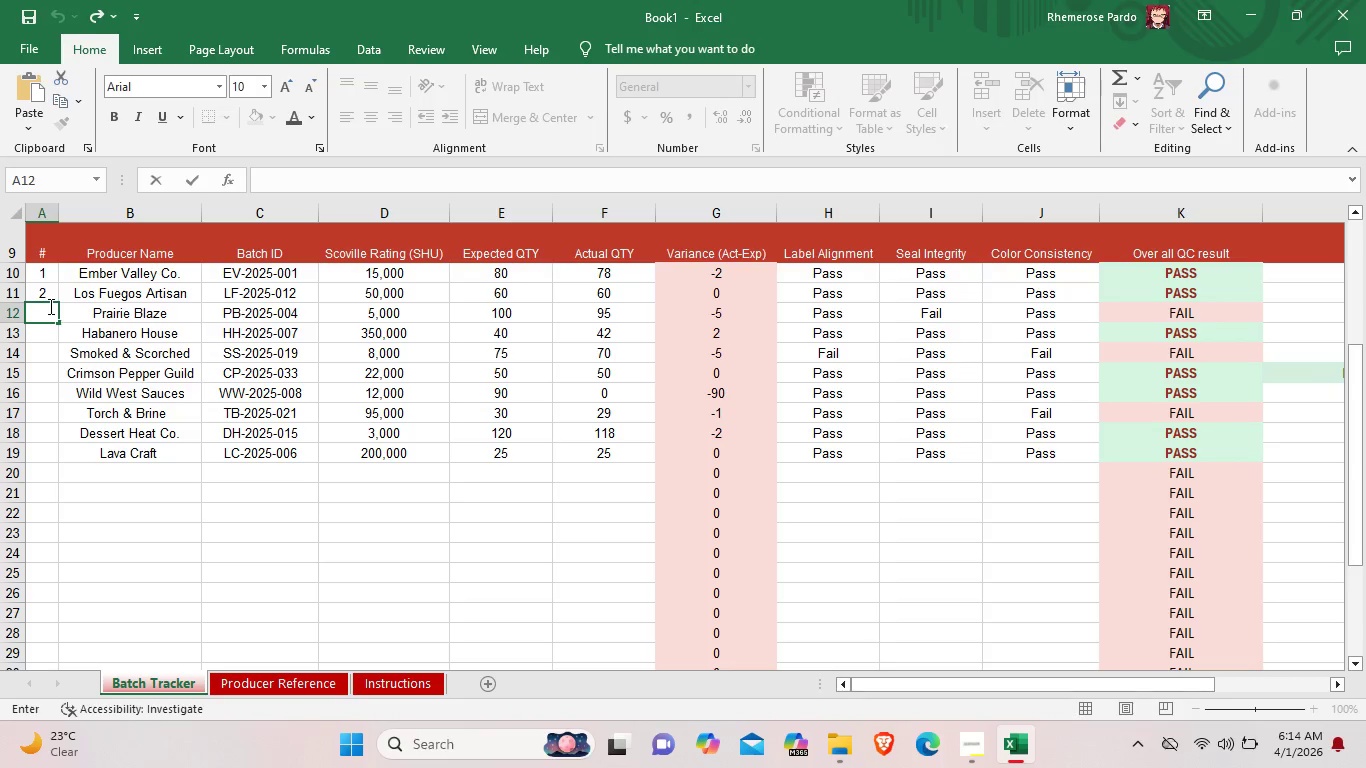 
left_click([49, 293])
 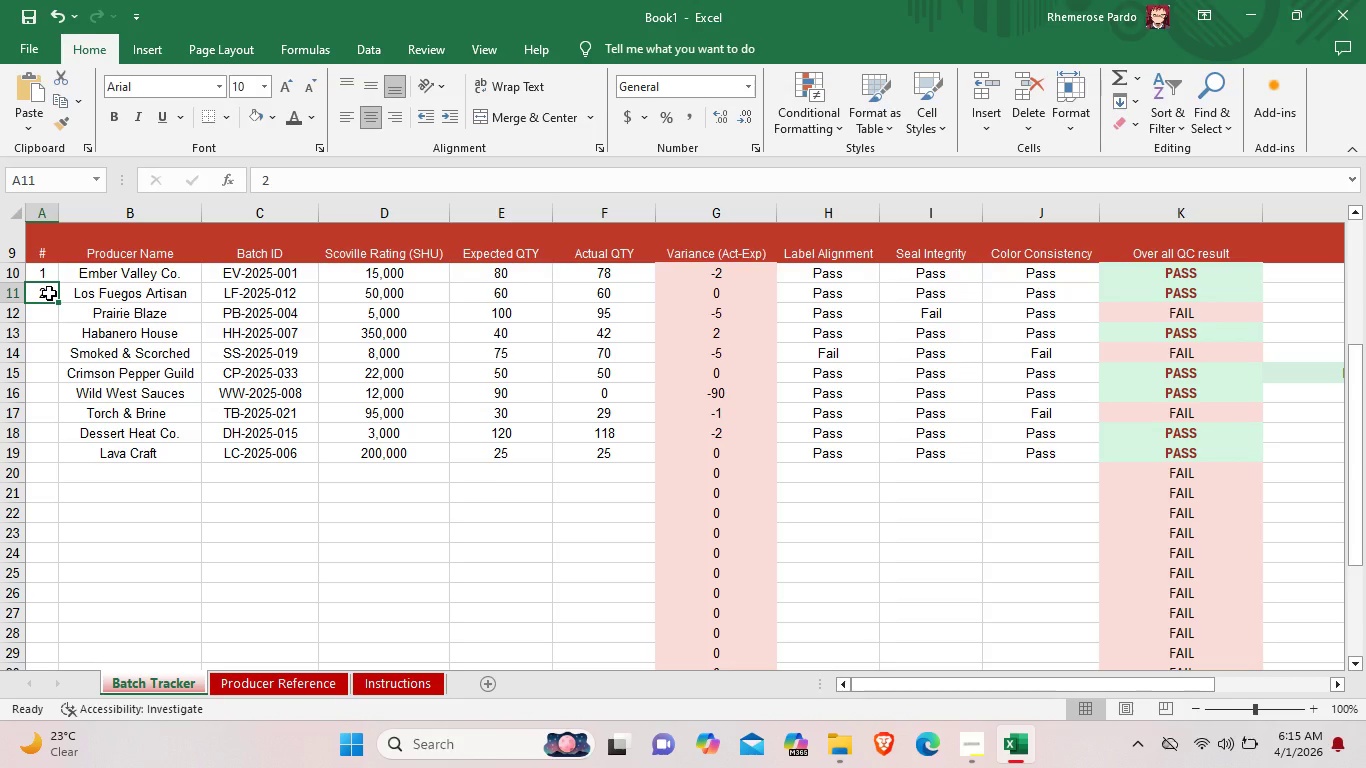 
wait(8.81)
 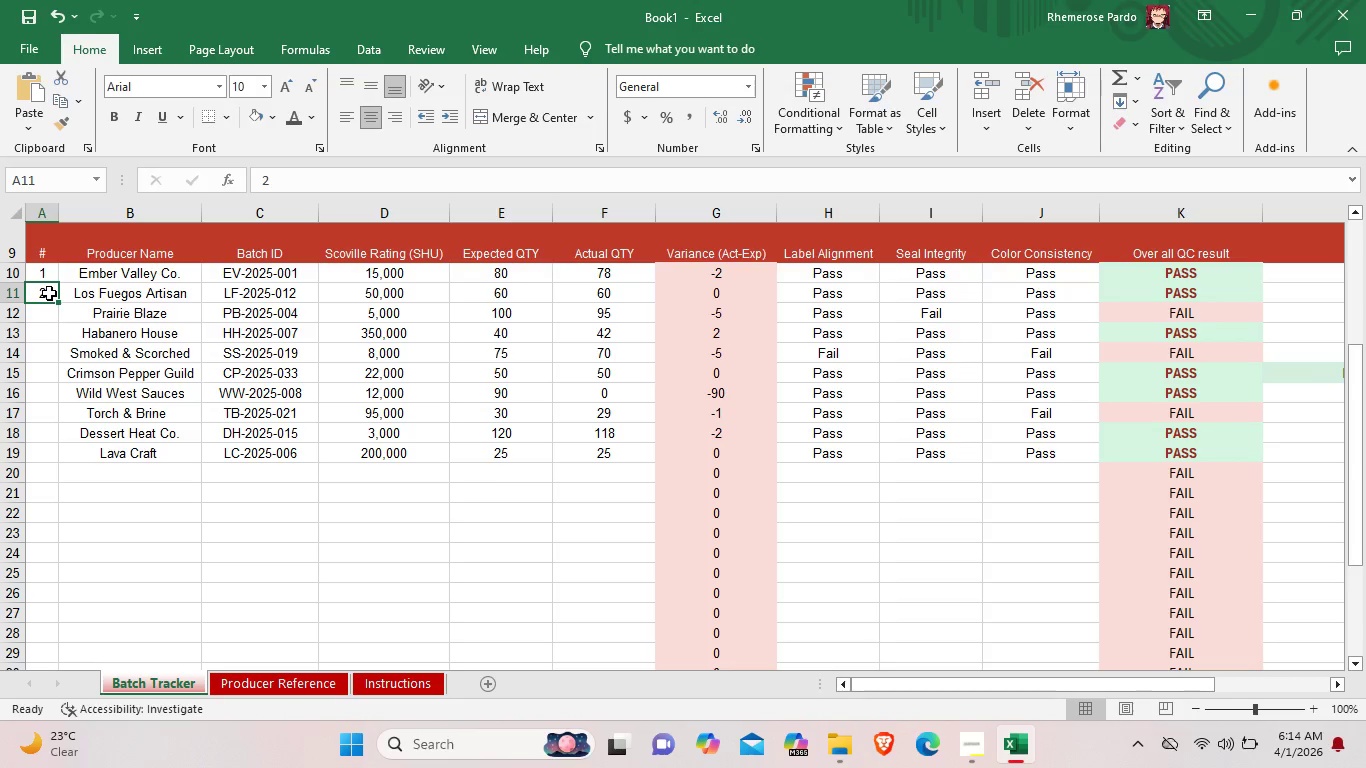 
left_click_drag(start_coordinate=[46, 275], to_coordinate=[40, 627])
 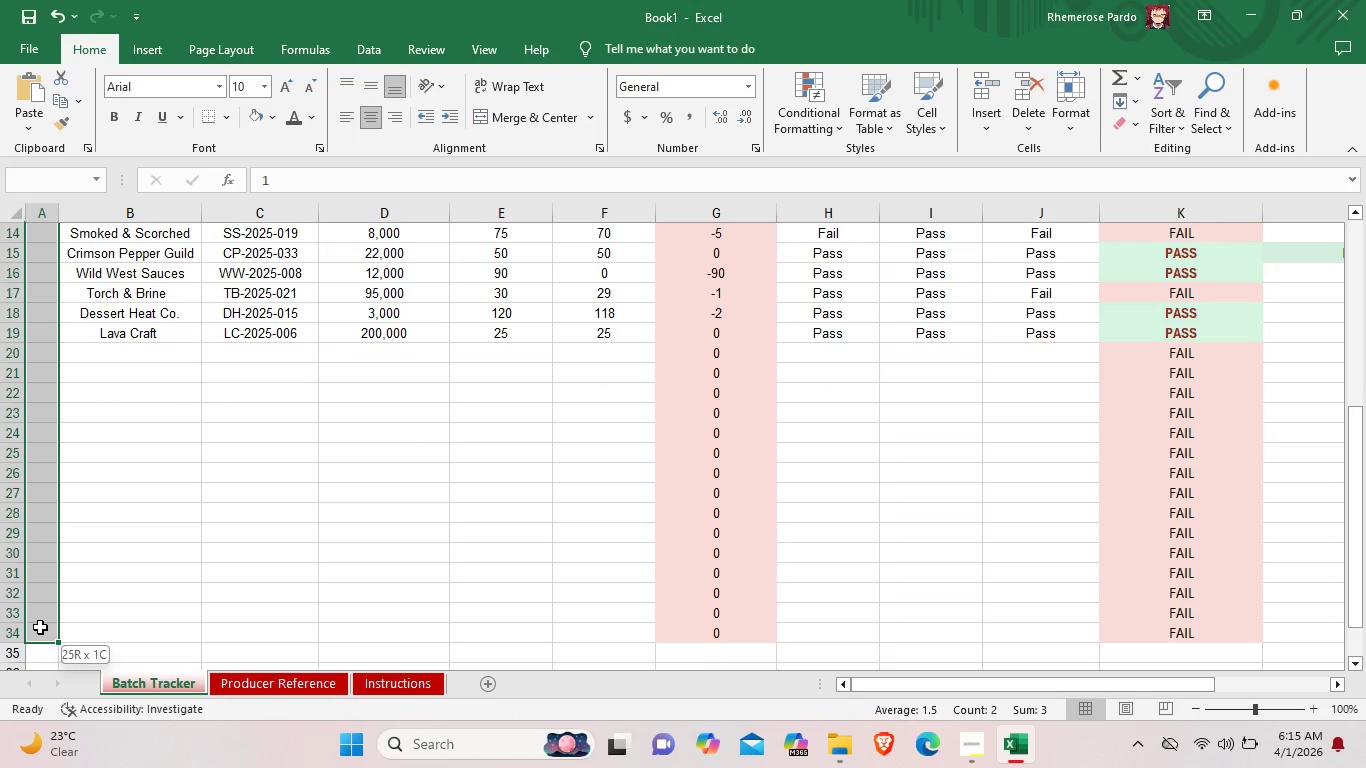 
scroll: coordinate [39, 606], scroll_direction: down, amount: 1.0
 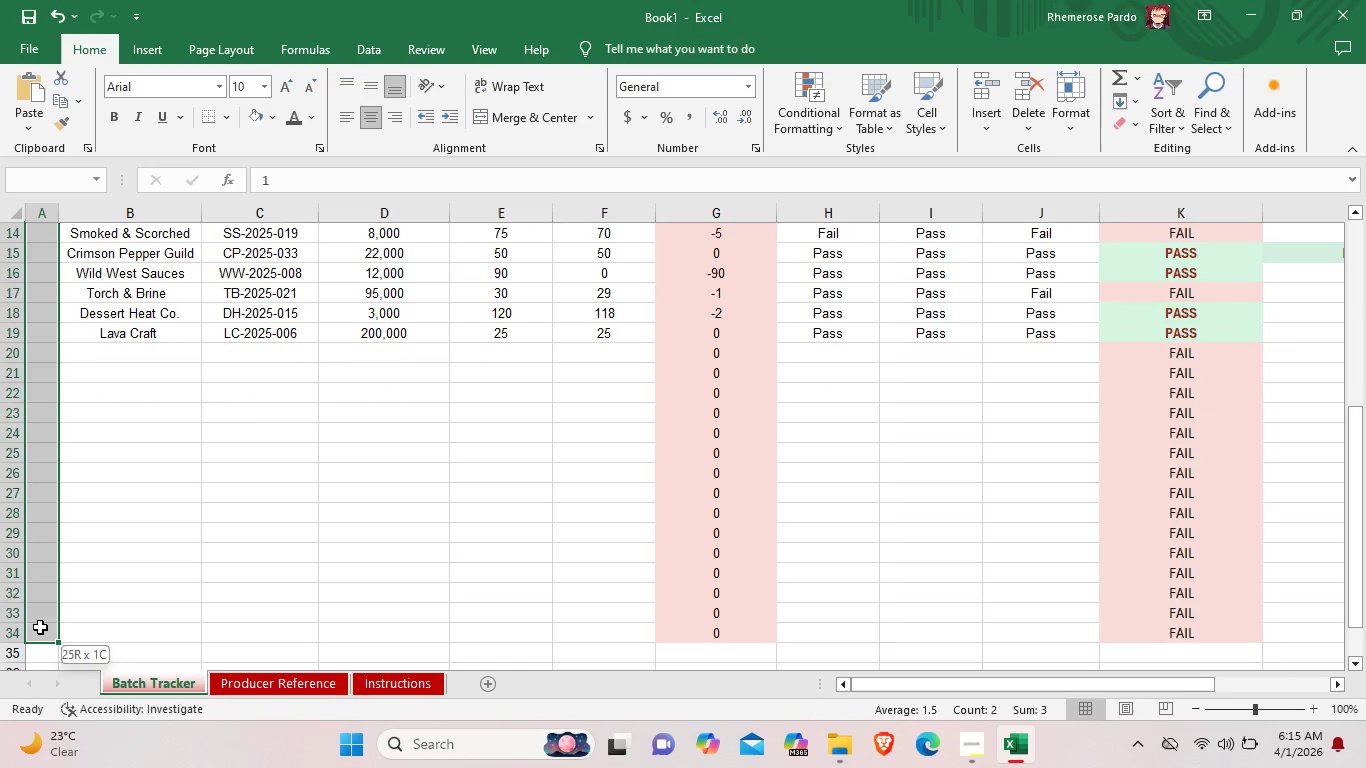 
left_click([40, 611])
 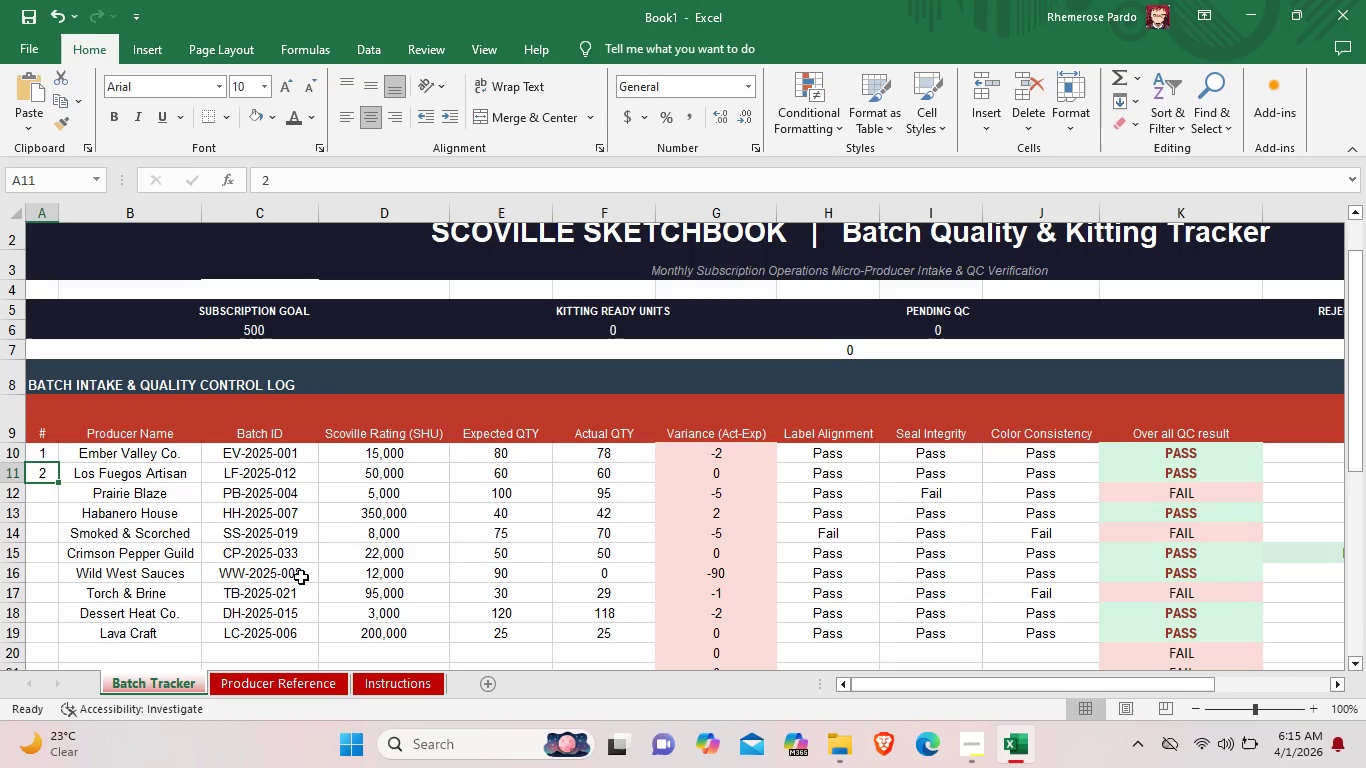 
scroll: coordinate [36, 599], scroll_direction: up, amount: 5.0
 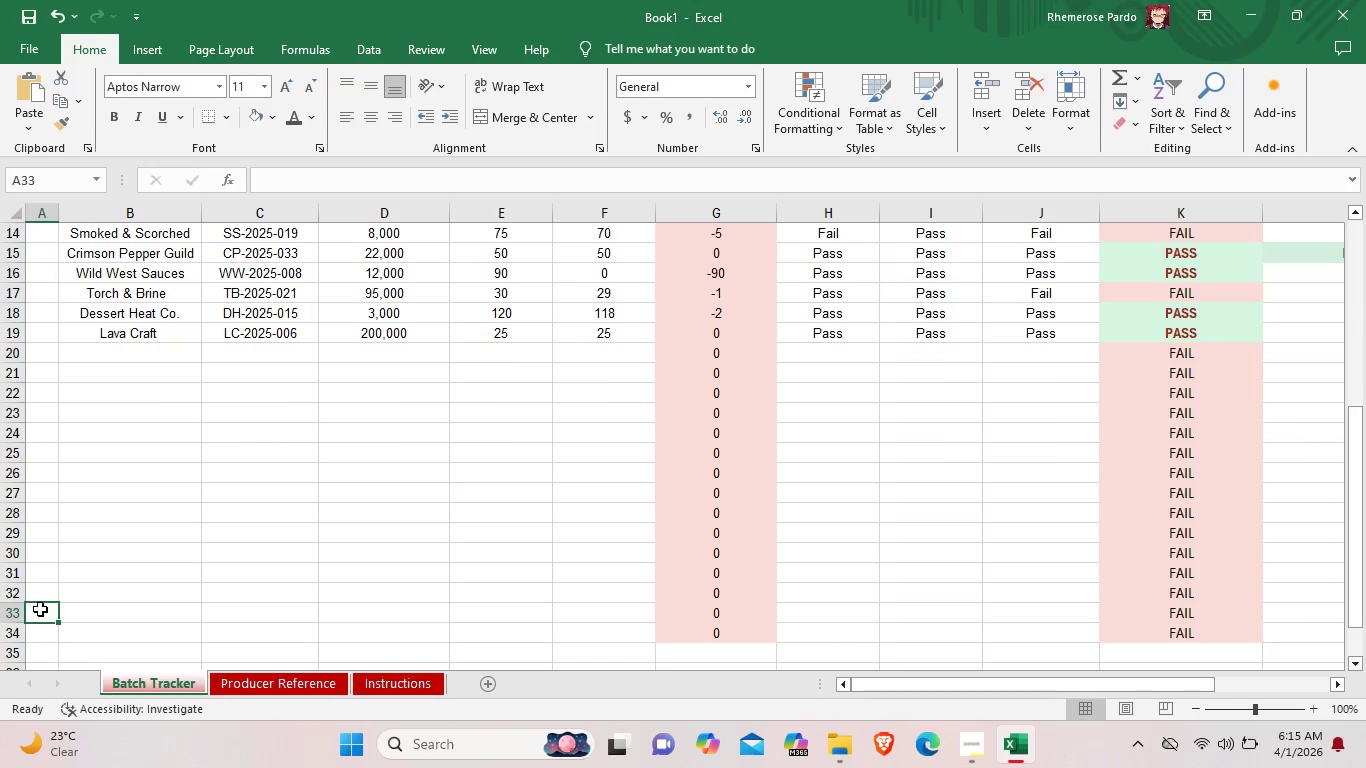 
wait(23.26)
 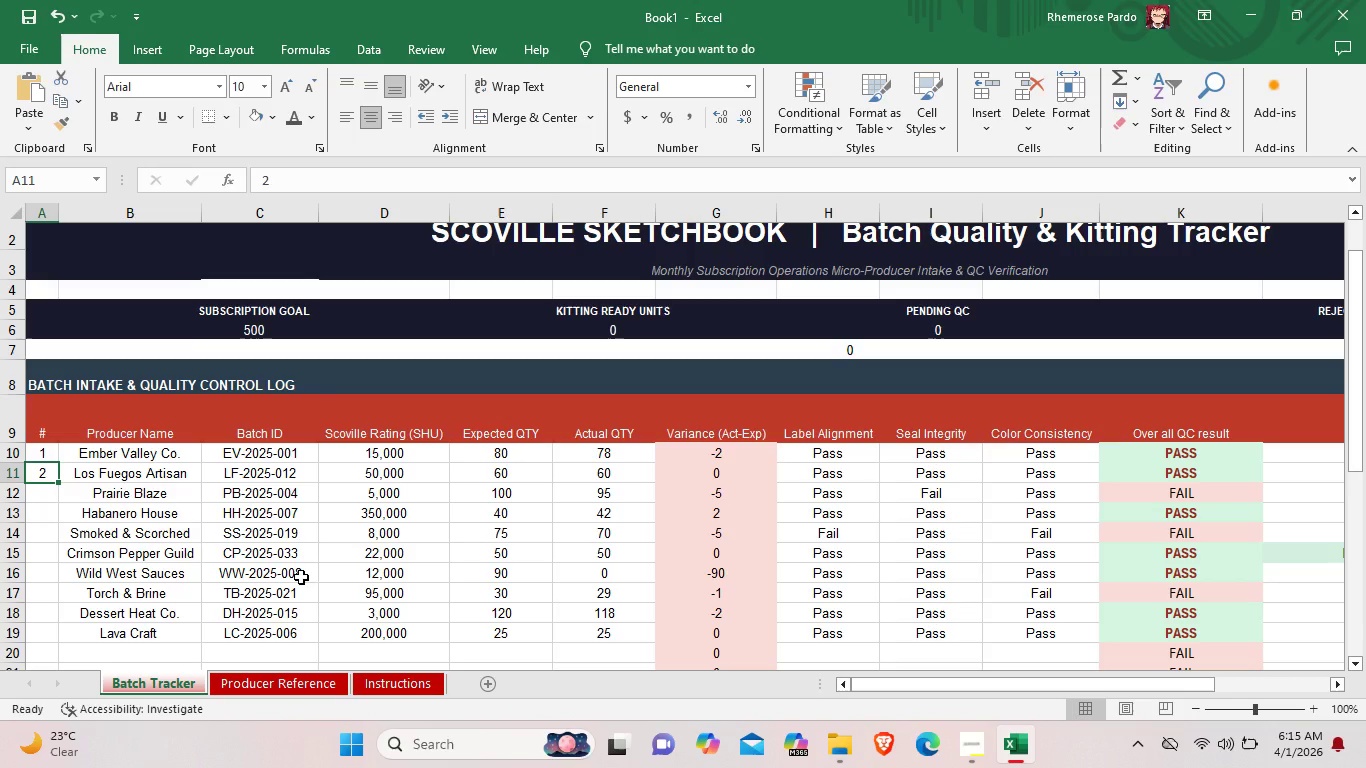 
left_click([44, 492])
 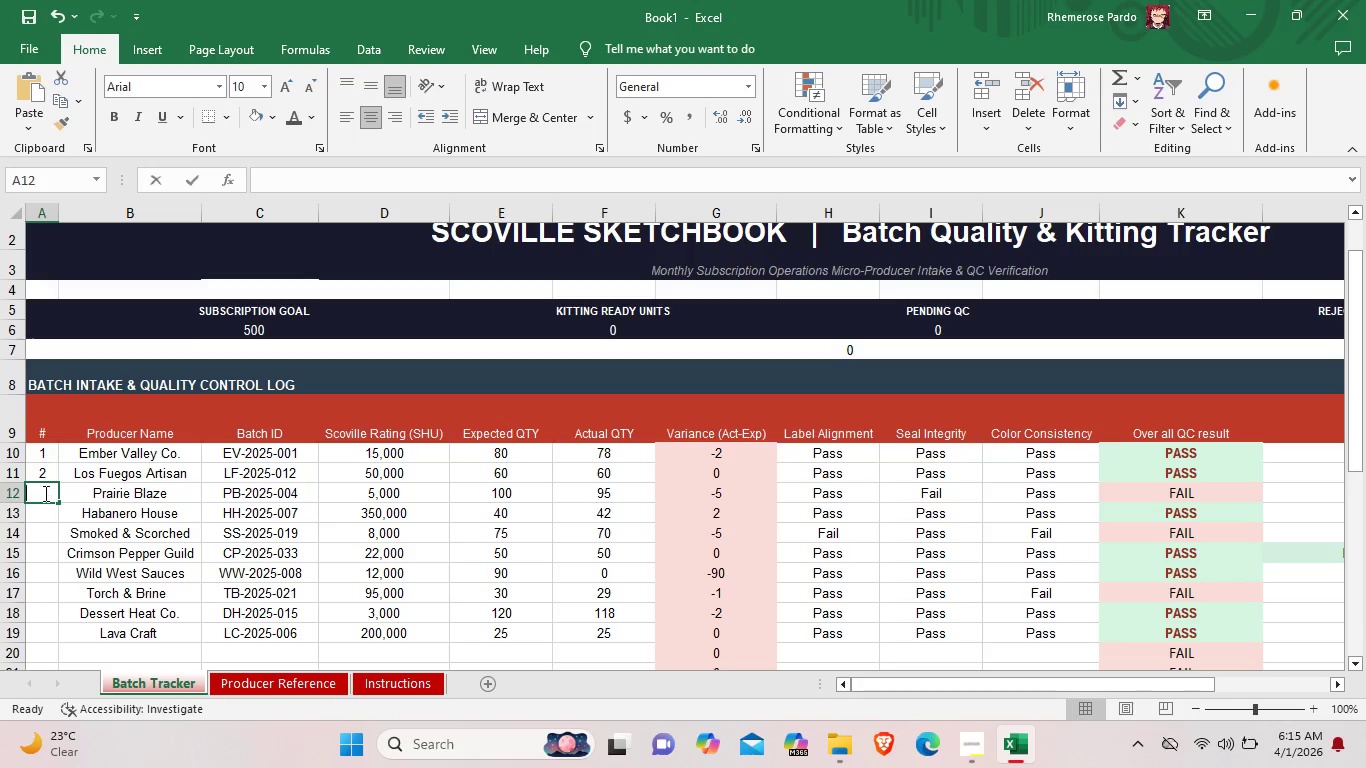 
double_click([44, 493])
 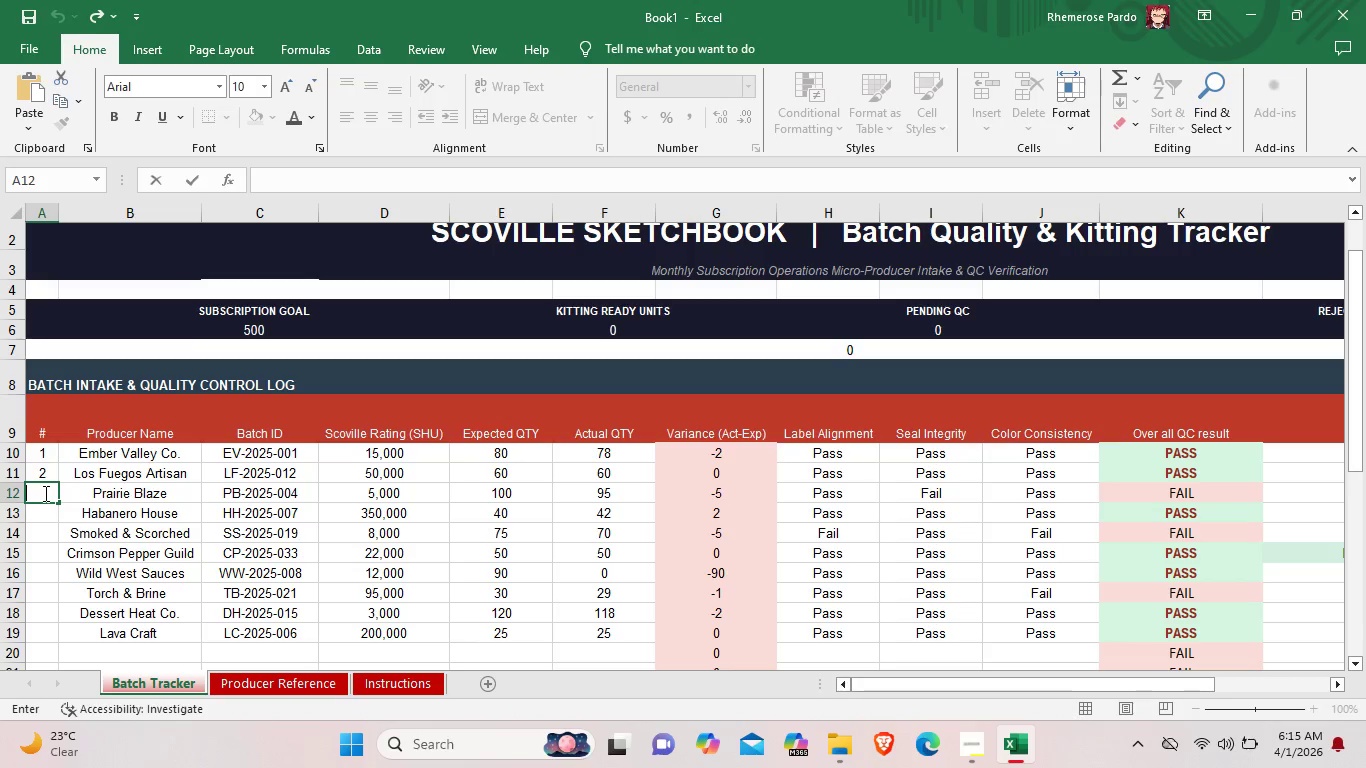 
key(3)
 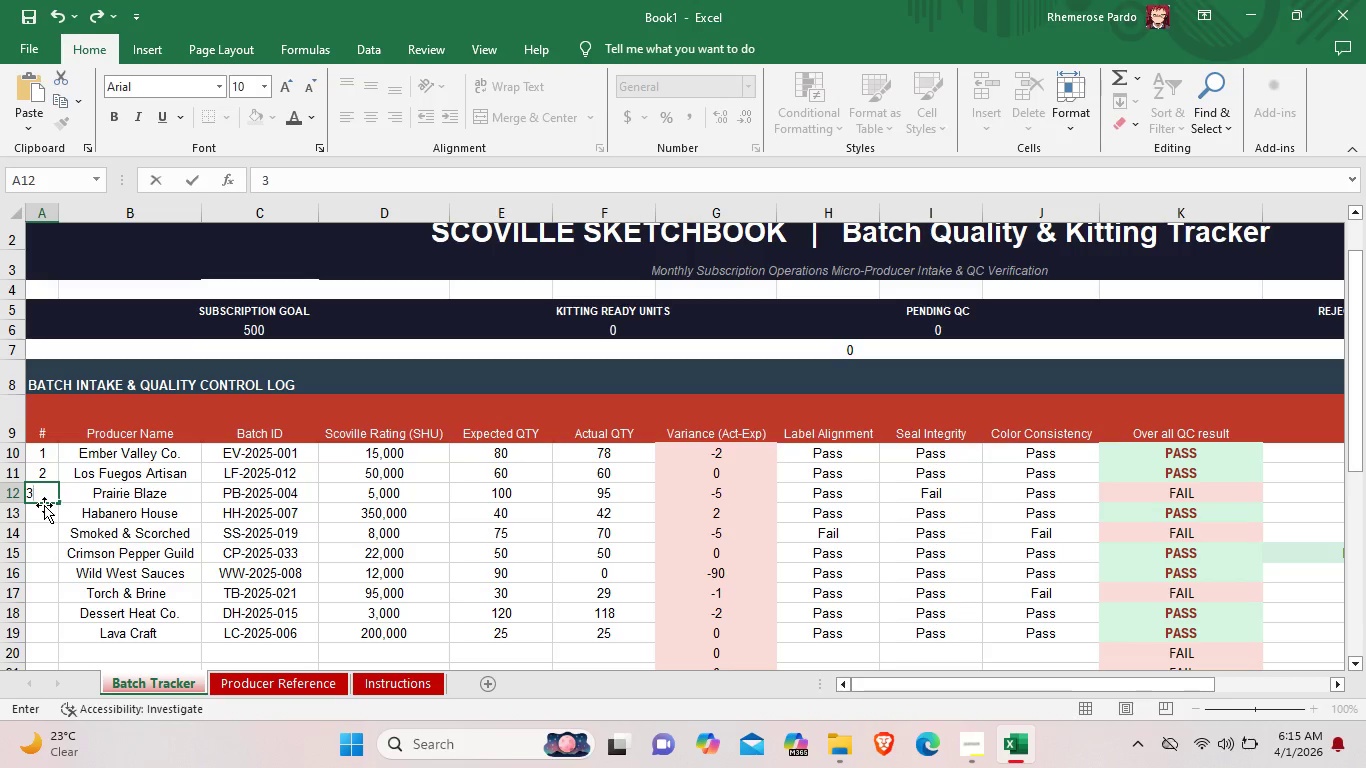 
left_click([44, 505])
 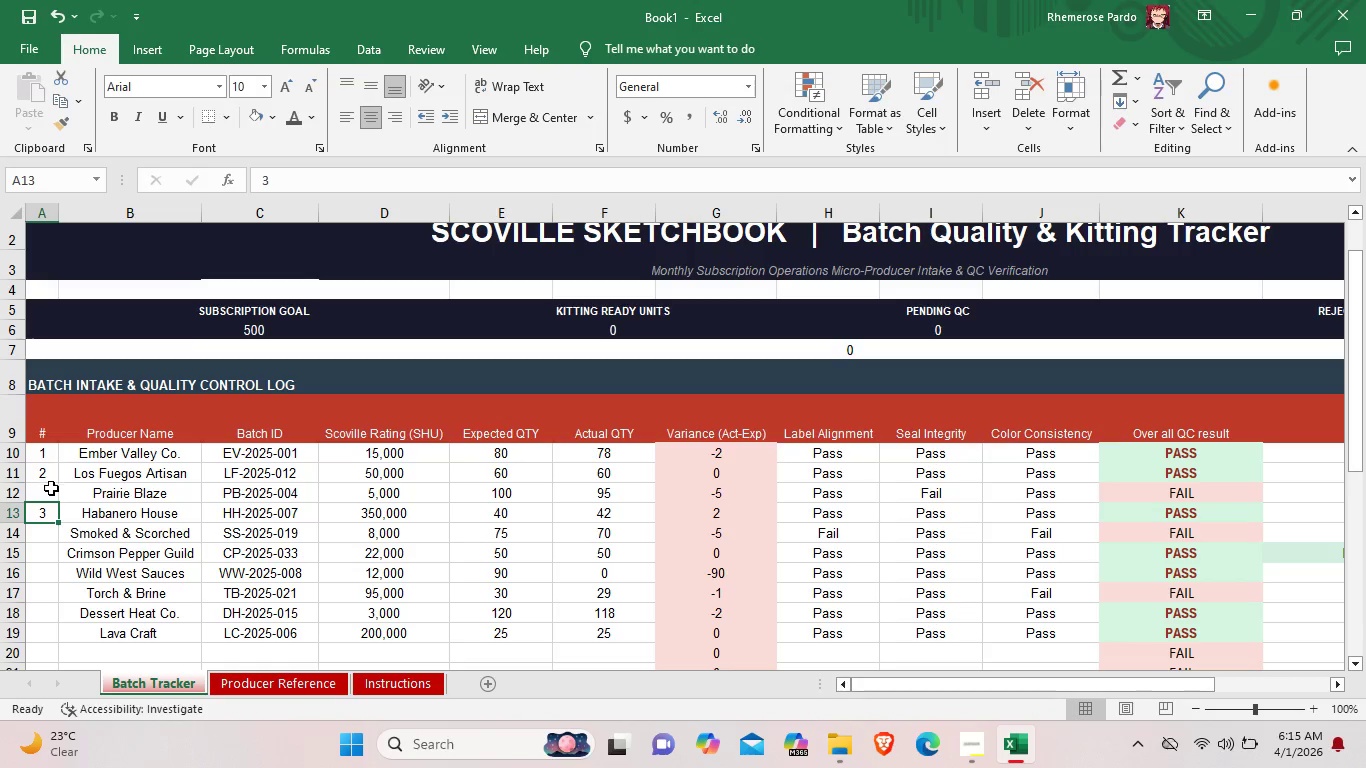 
left_click([50, 491])
 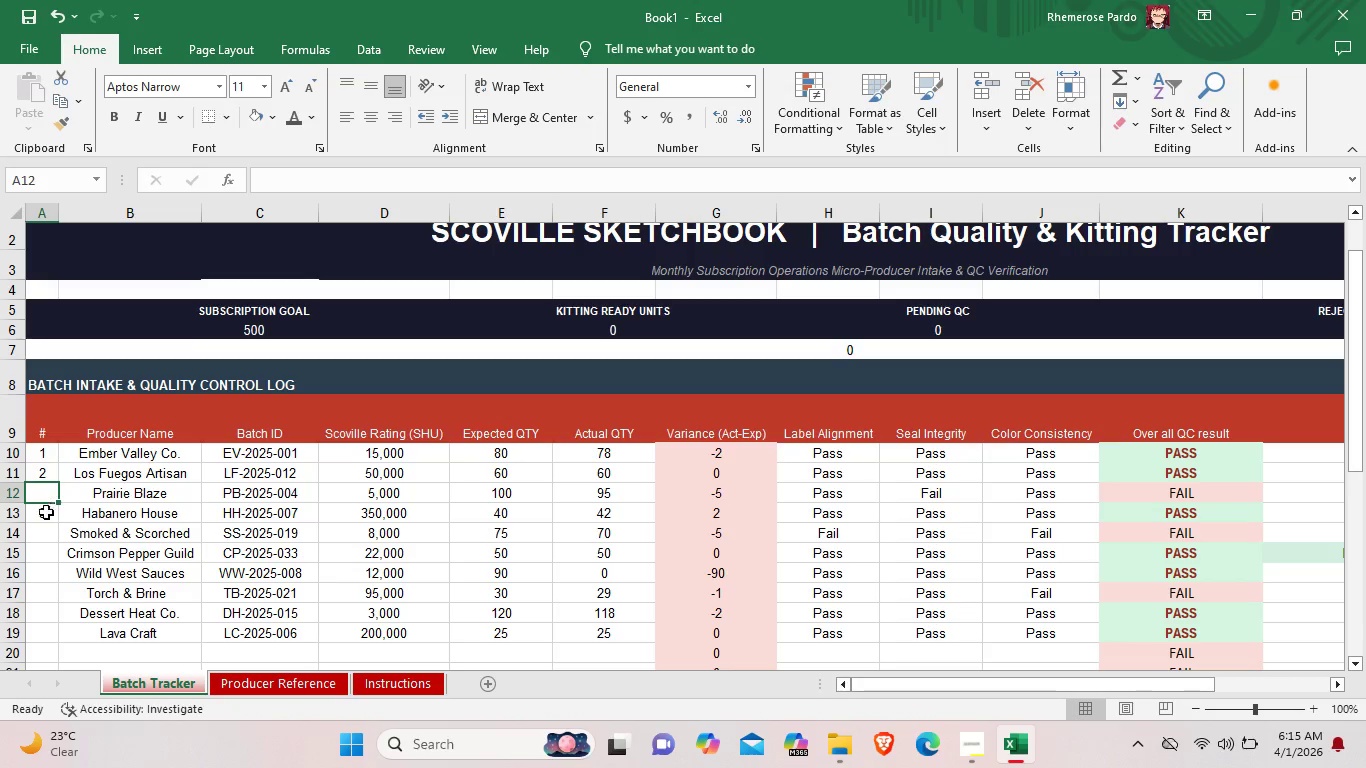 
left_click([44, 516])
 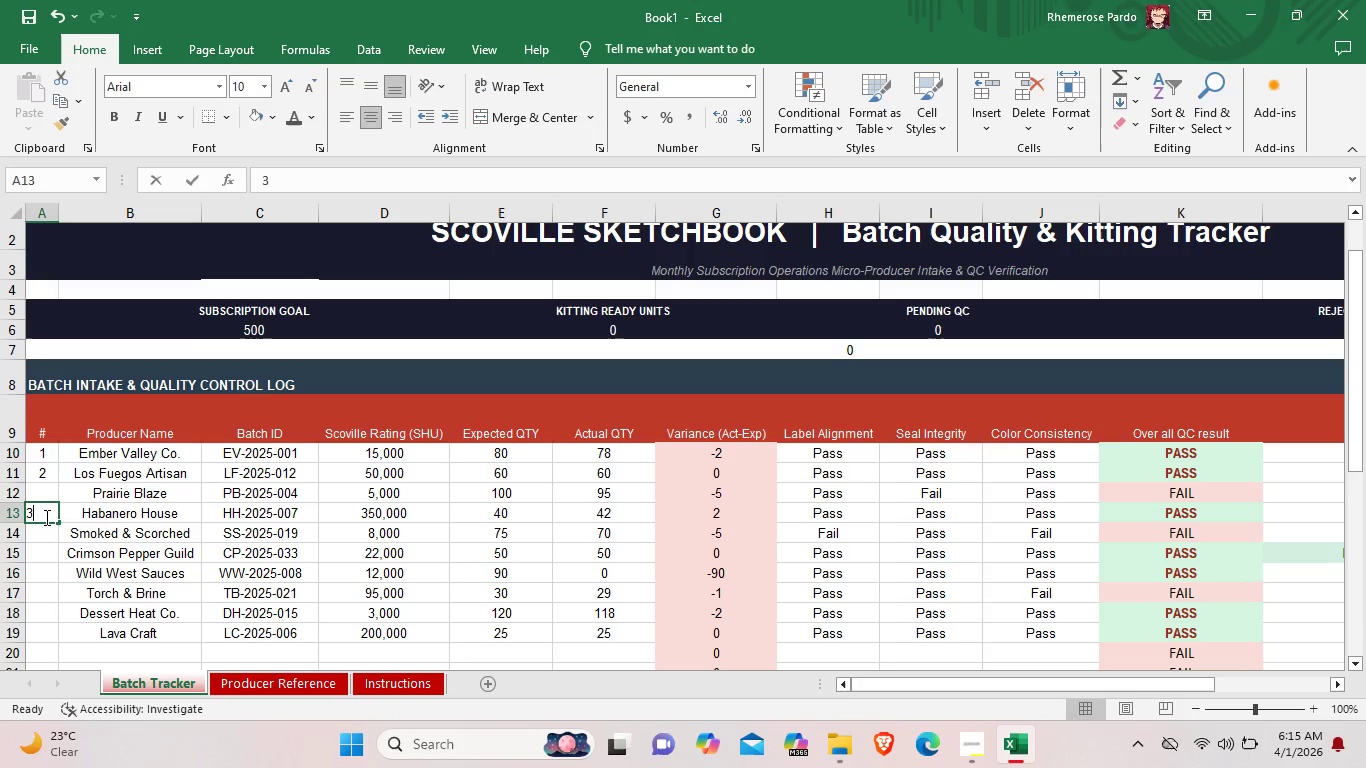 
double_click([45, 517])
 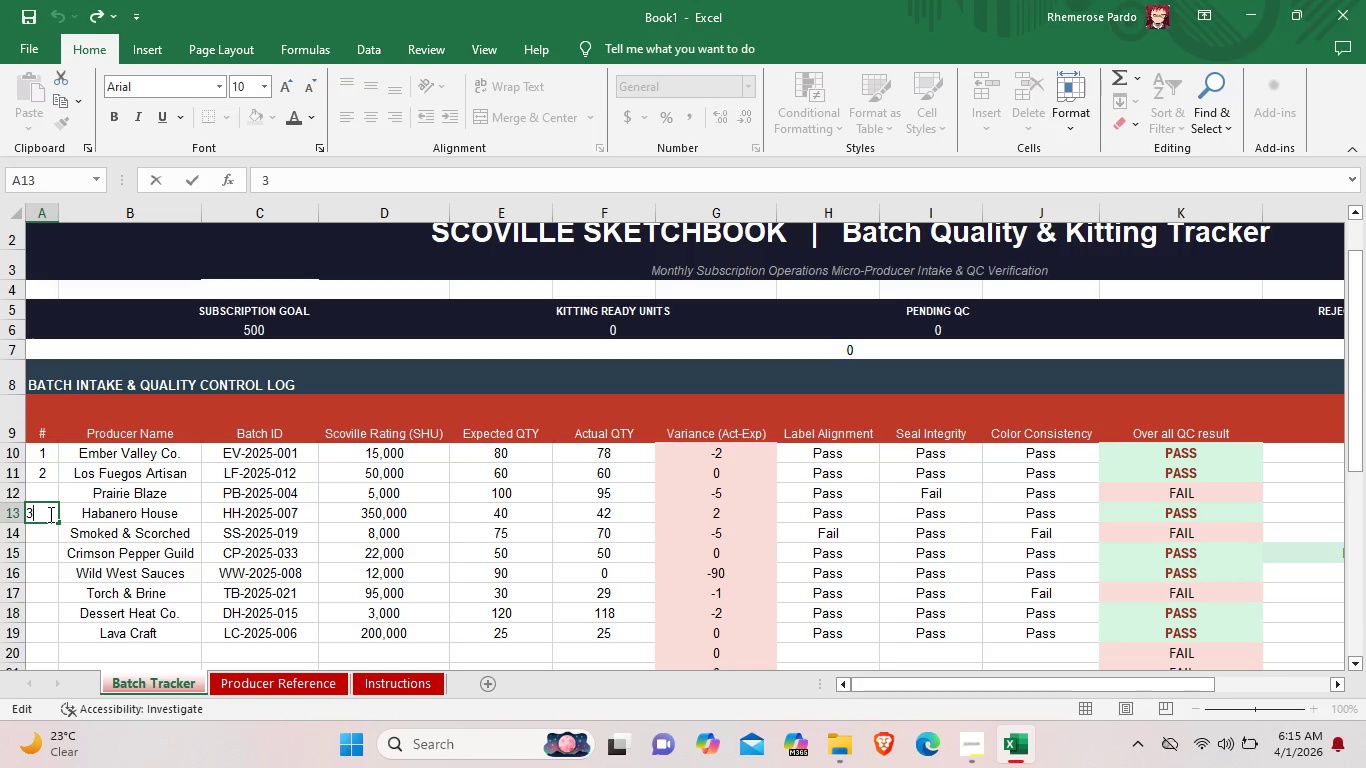 
key(Backspace)
 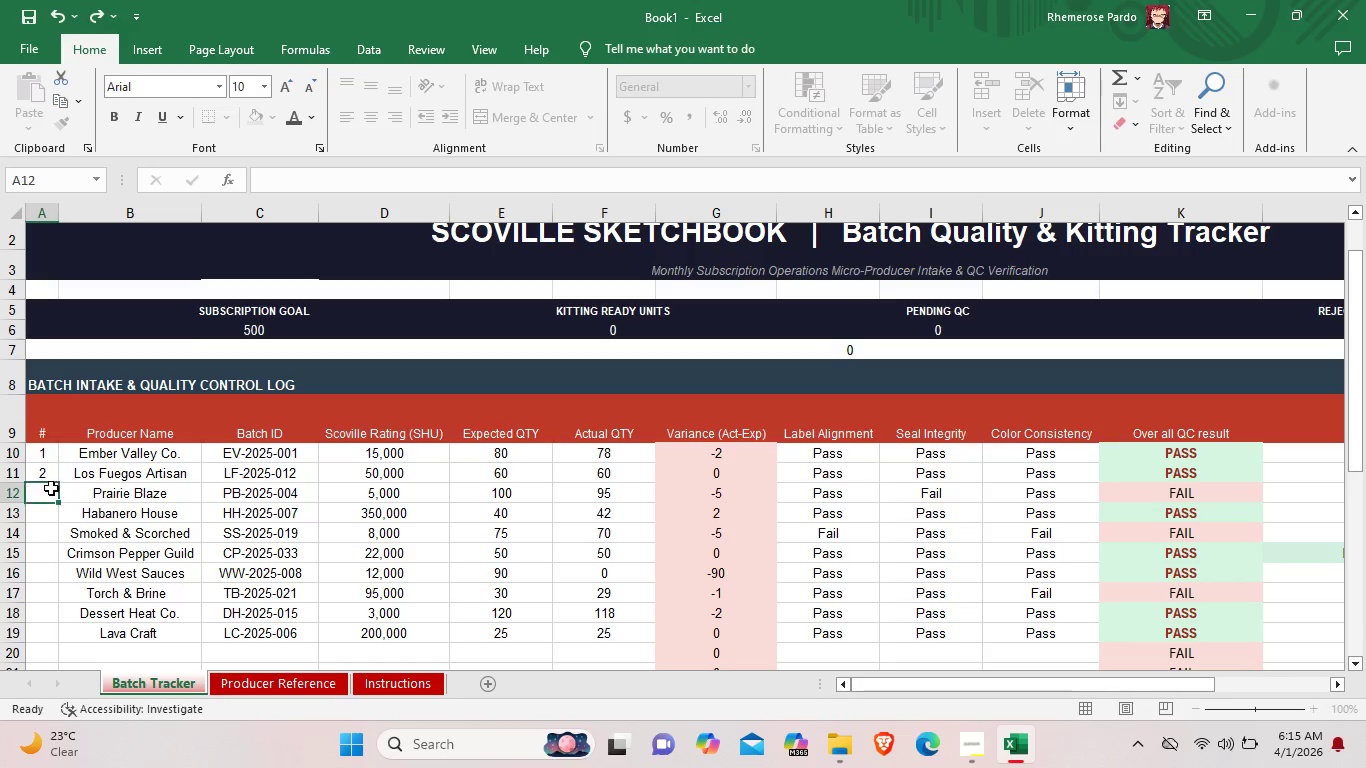 
double_click([50, 488])
 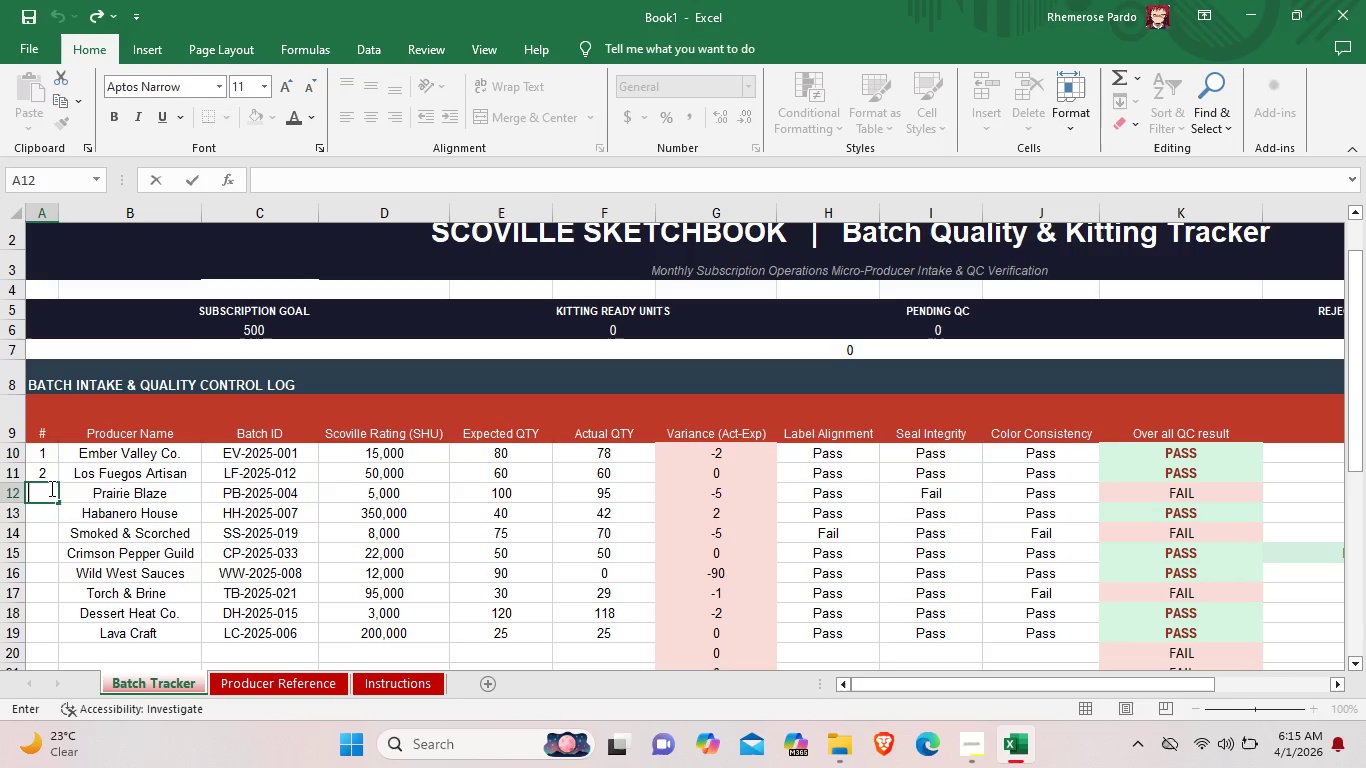 
key(3)
 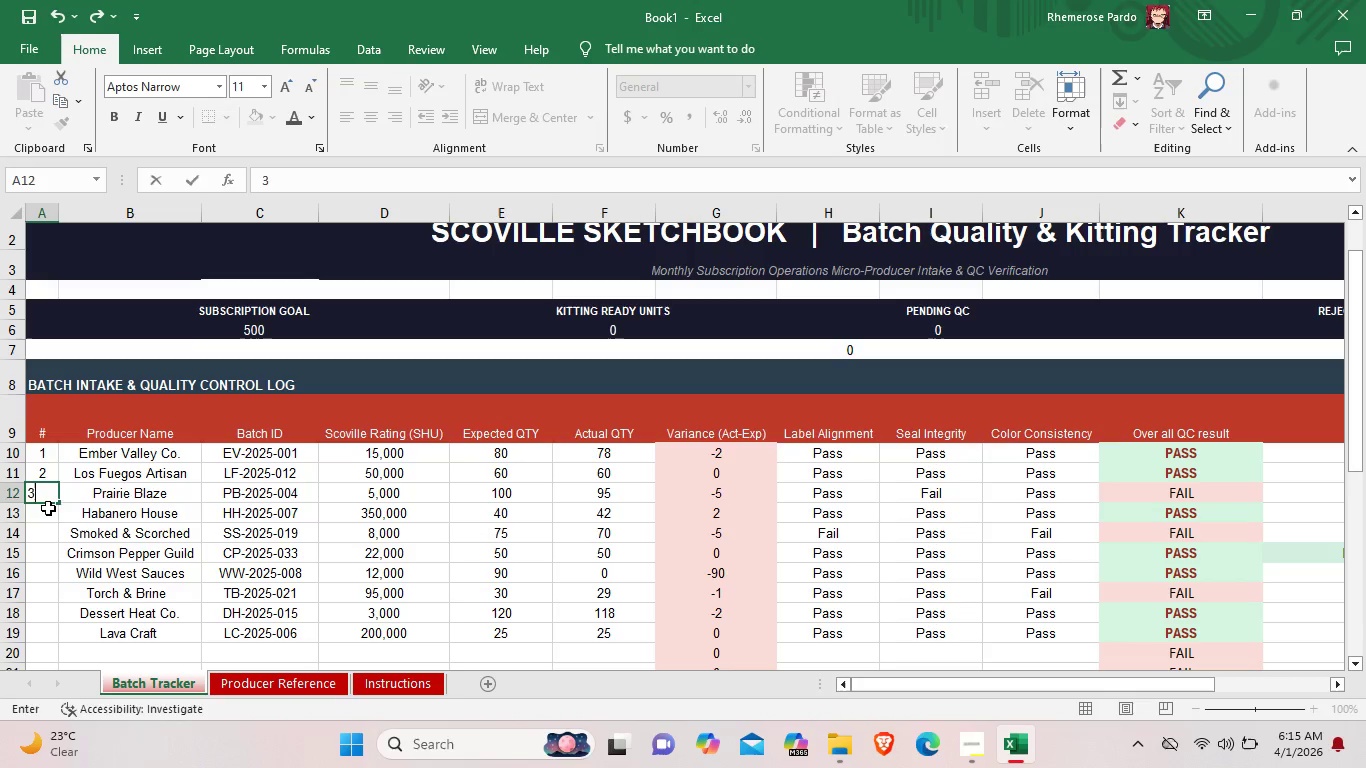 
left_click([48, 508])
 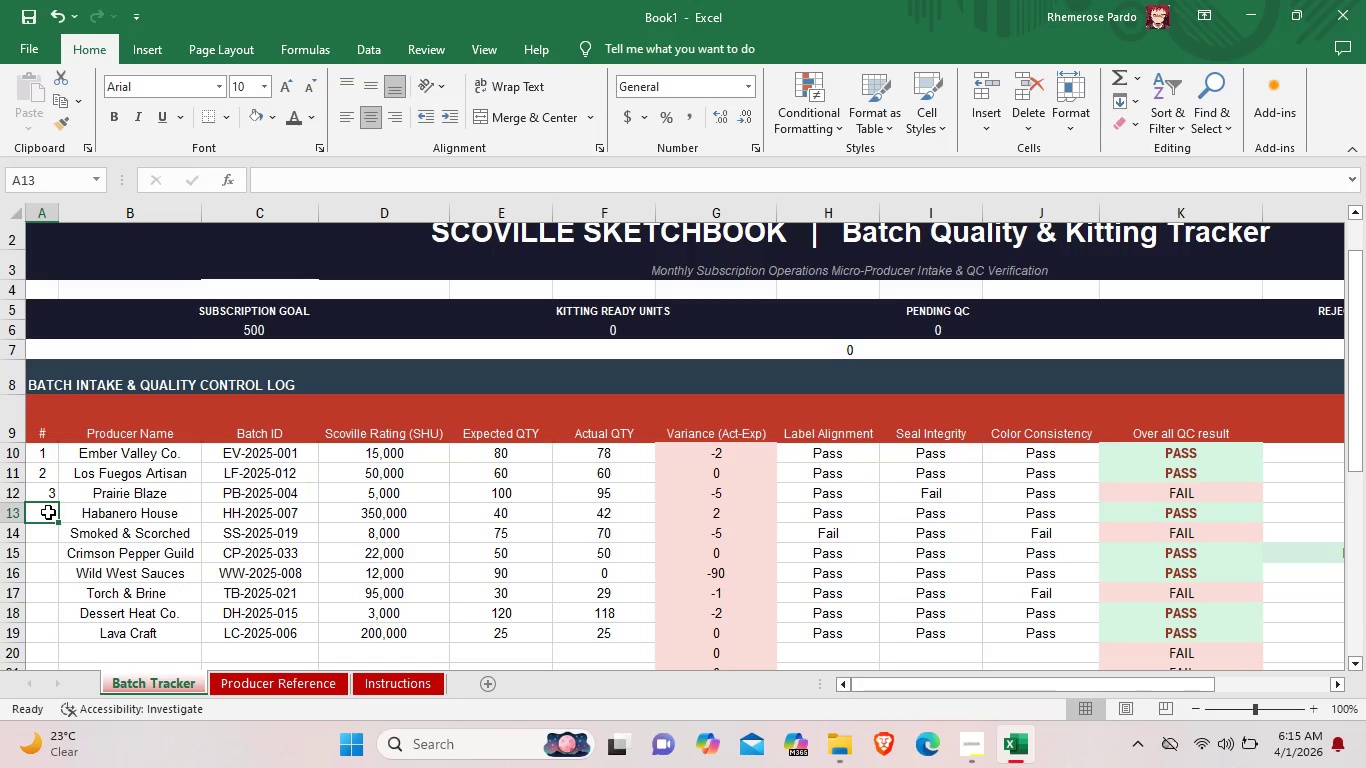 
double_click([48, 512])
 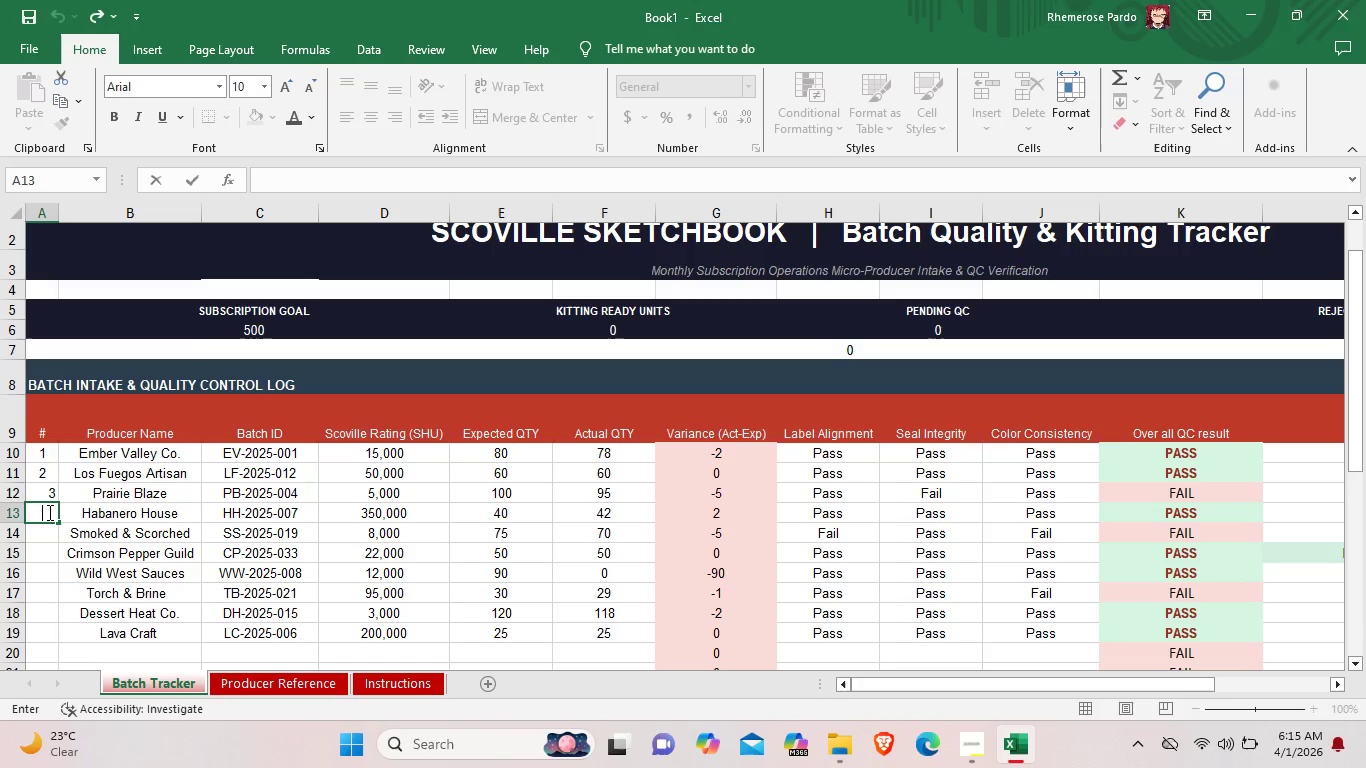 
key(4)
 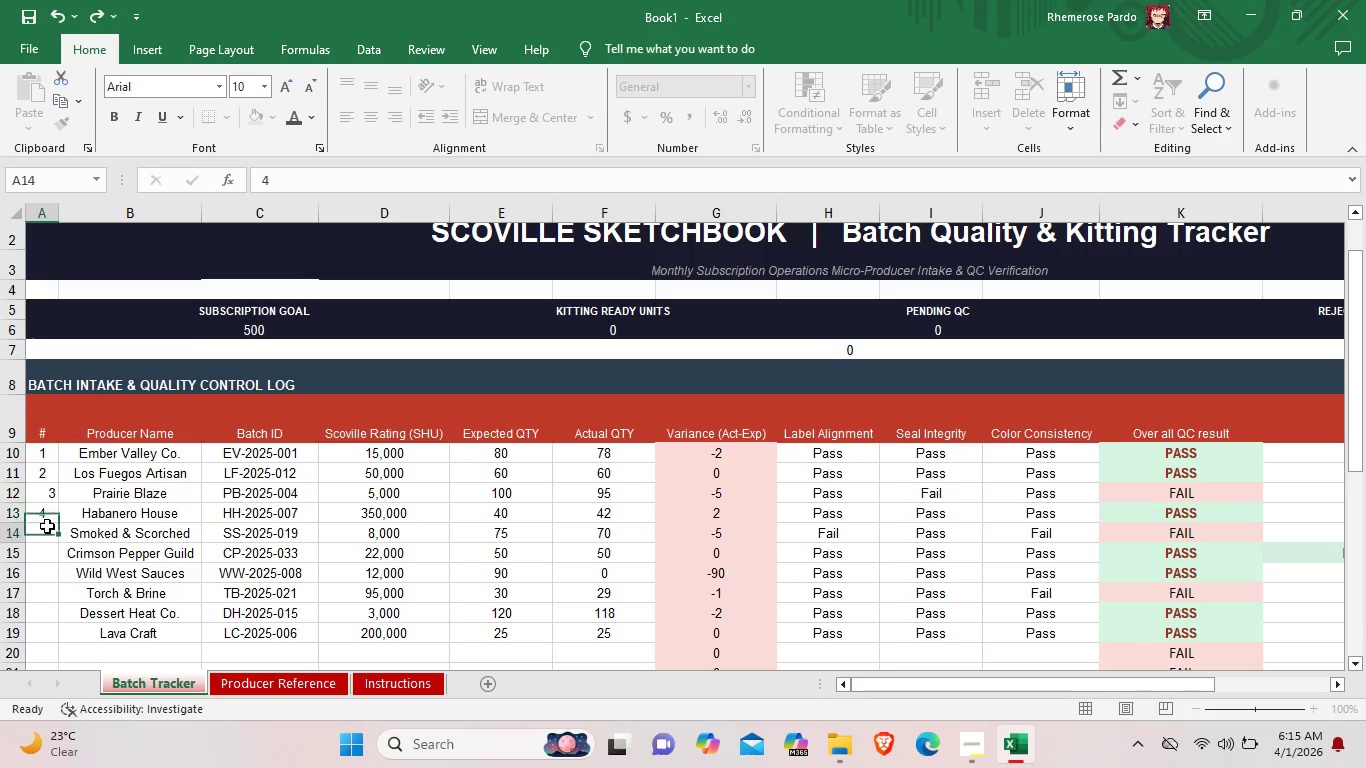 
double_click([47, 526])
 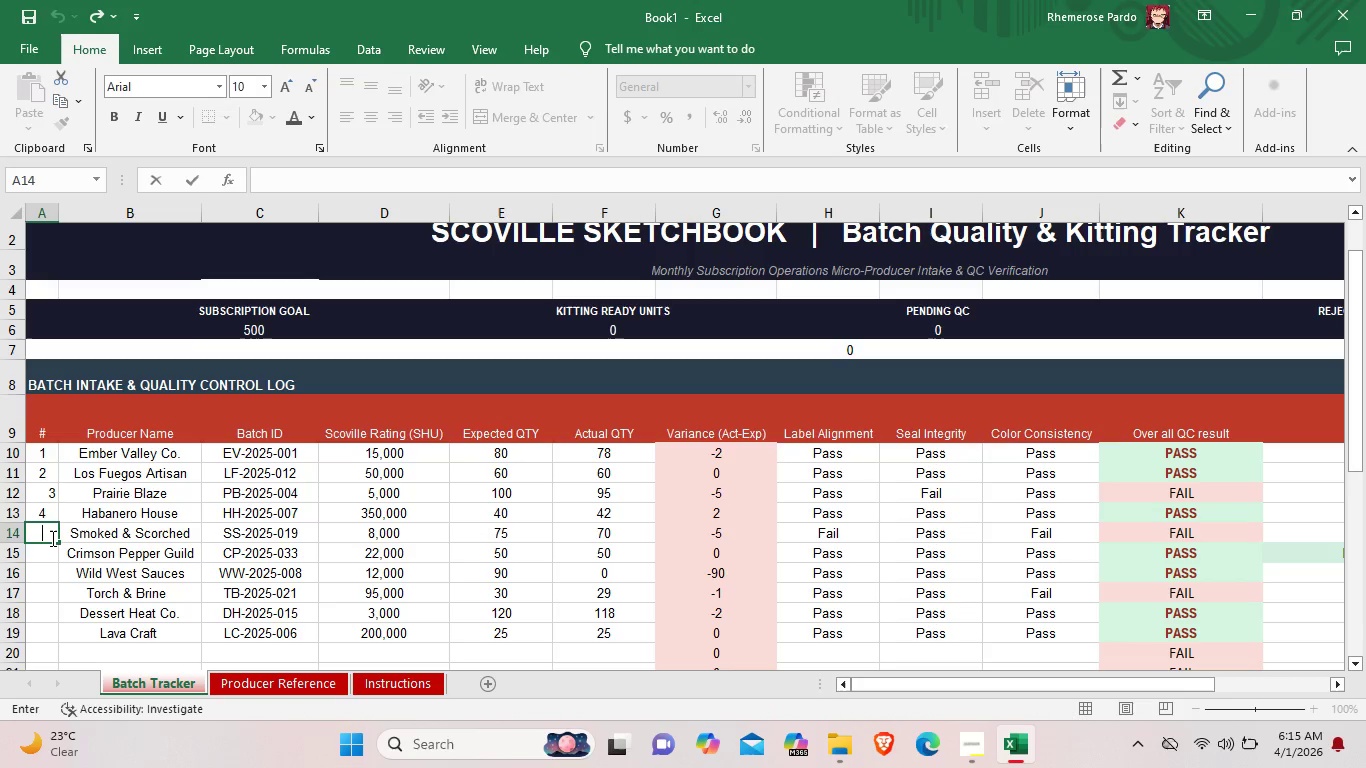 
key(5)
 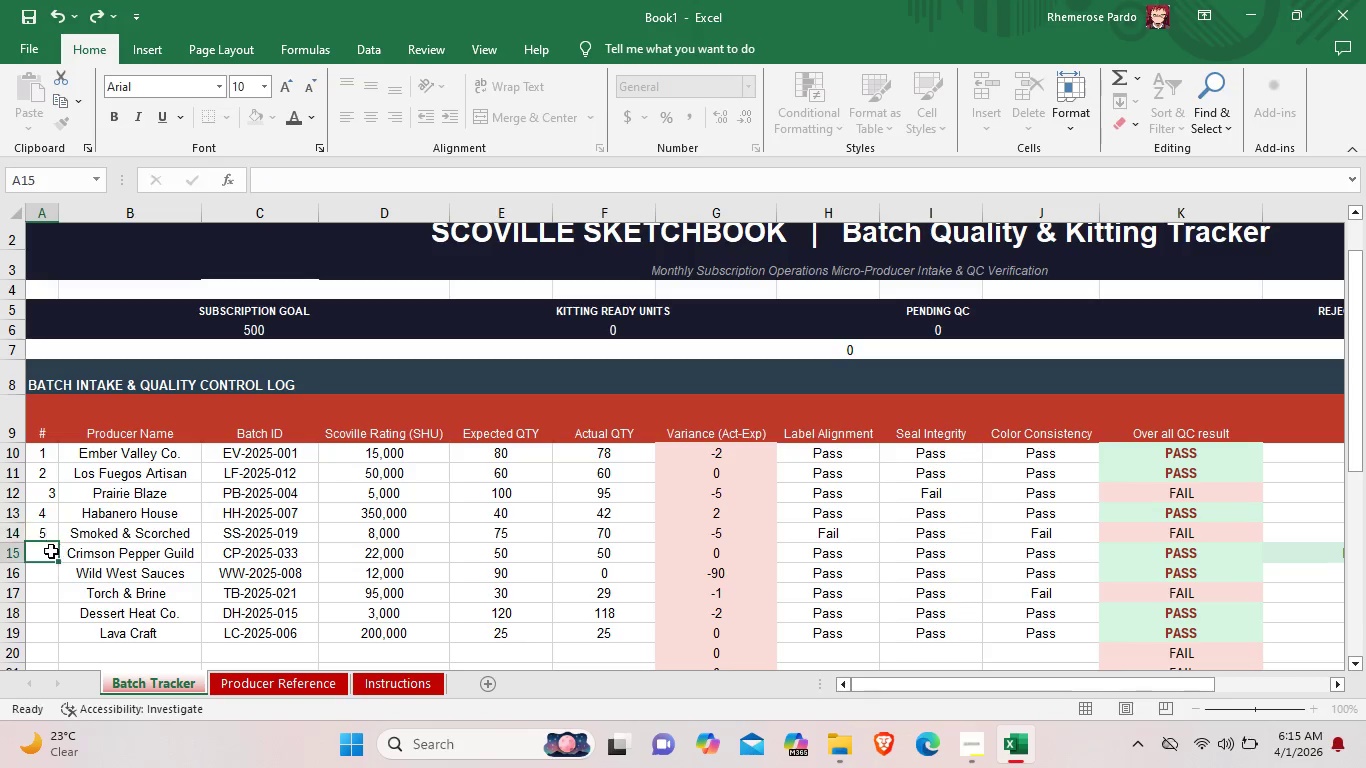 
double_click([51, 551])
 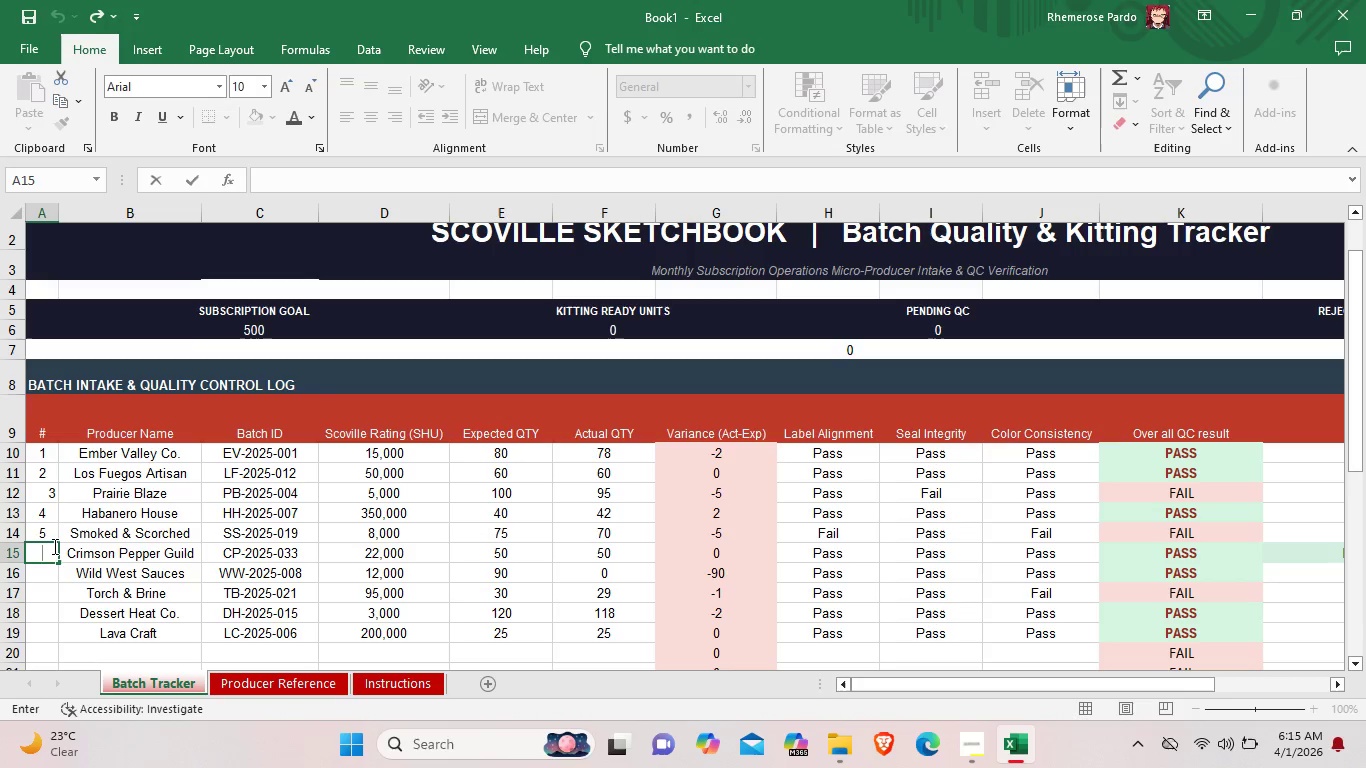 
key(6)
 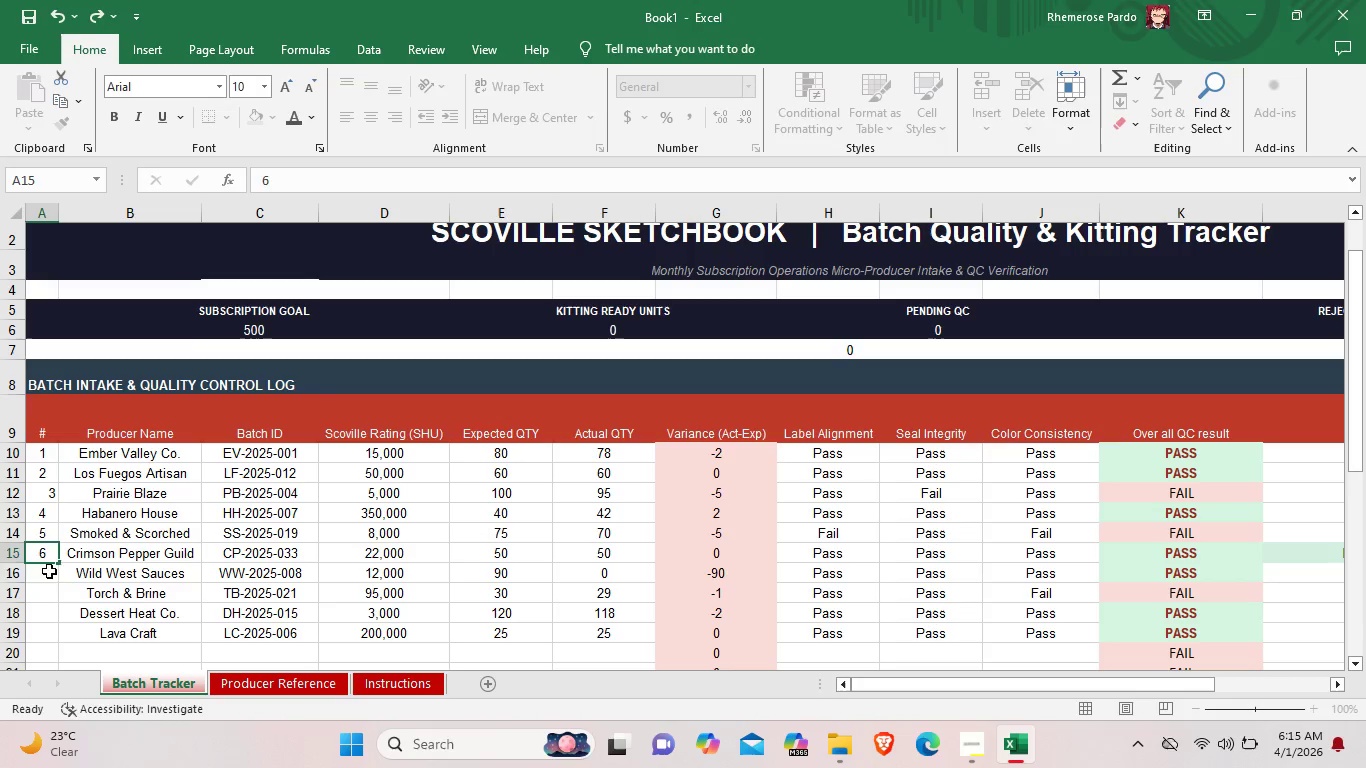 
double_click([49, 571])
 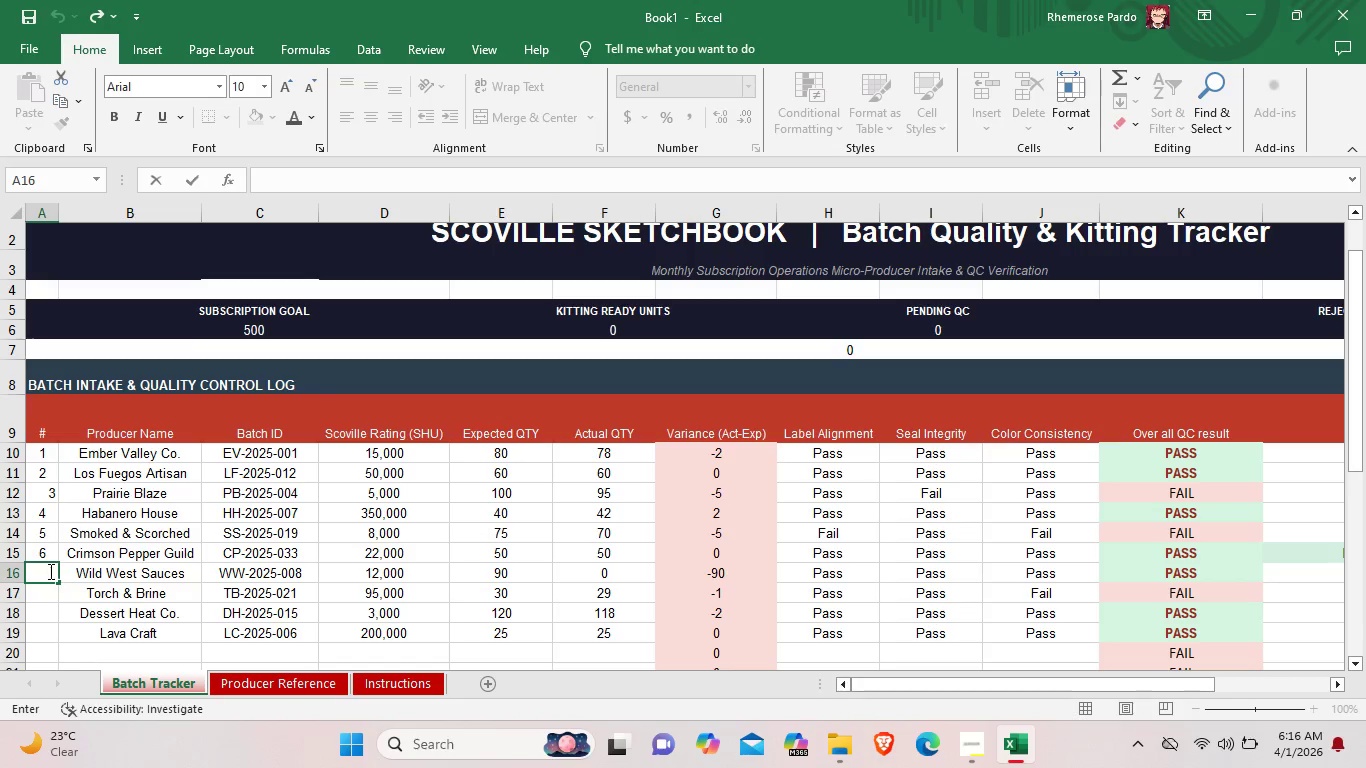 
key(7)
 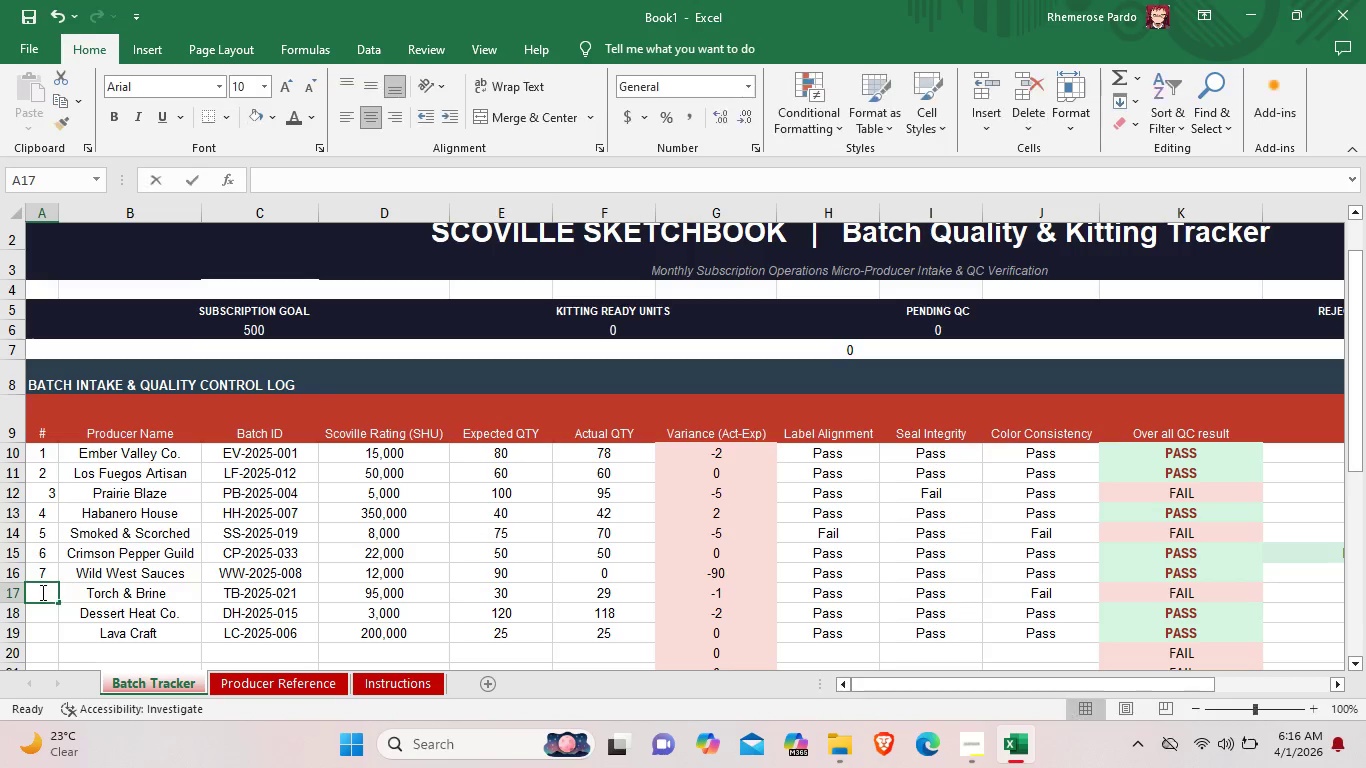 
double_click([41, 592])
 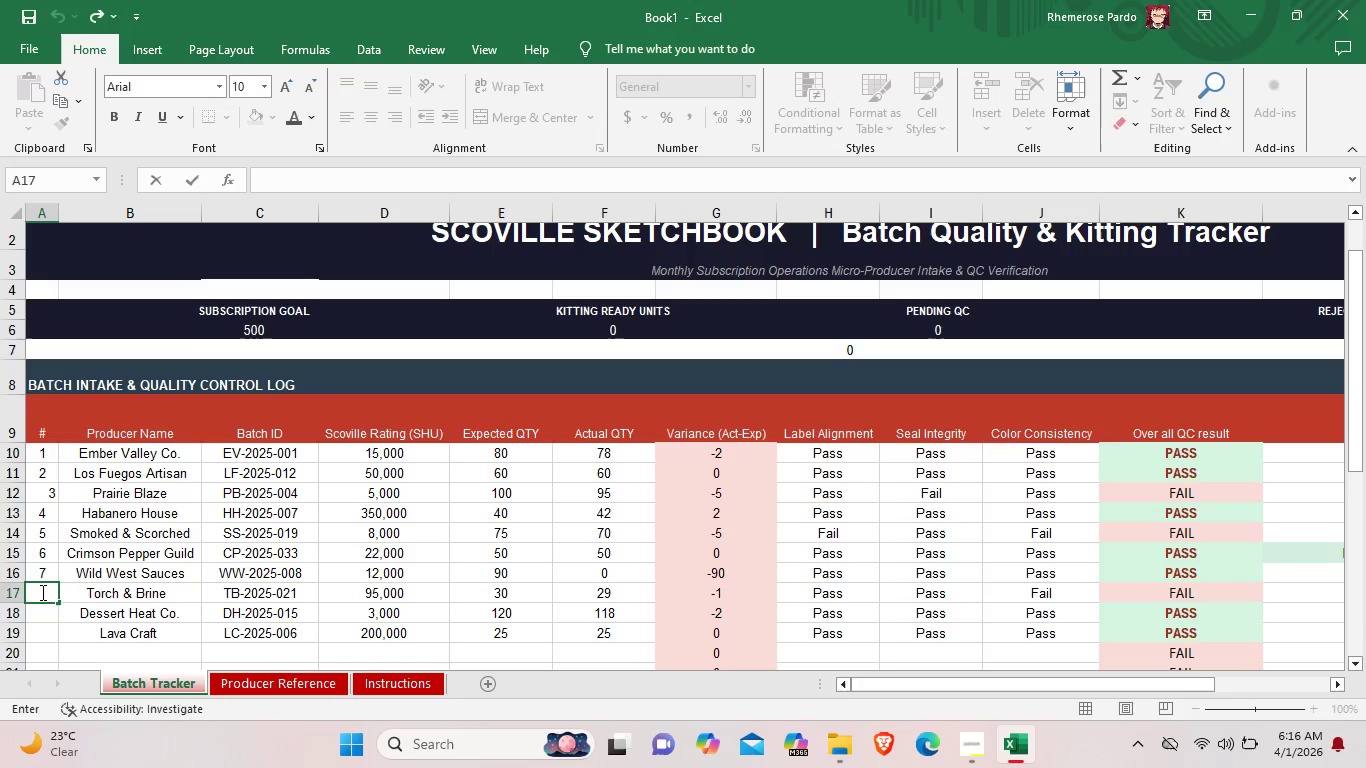 
key(8)
 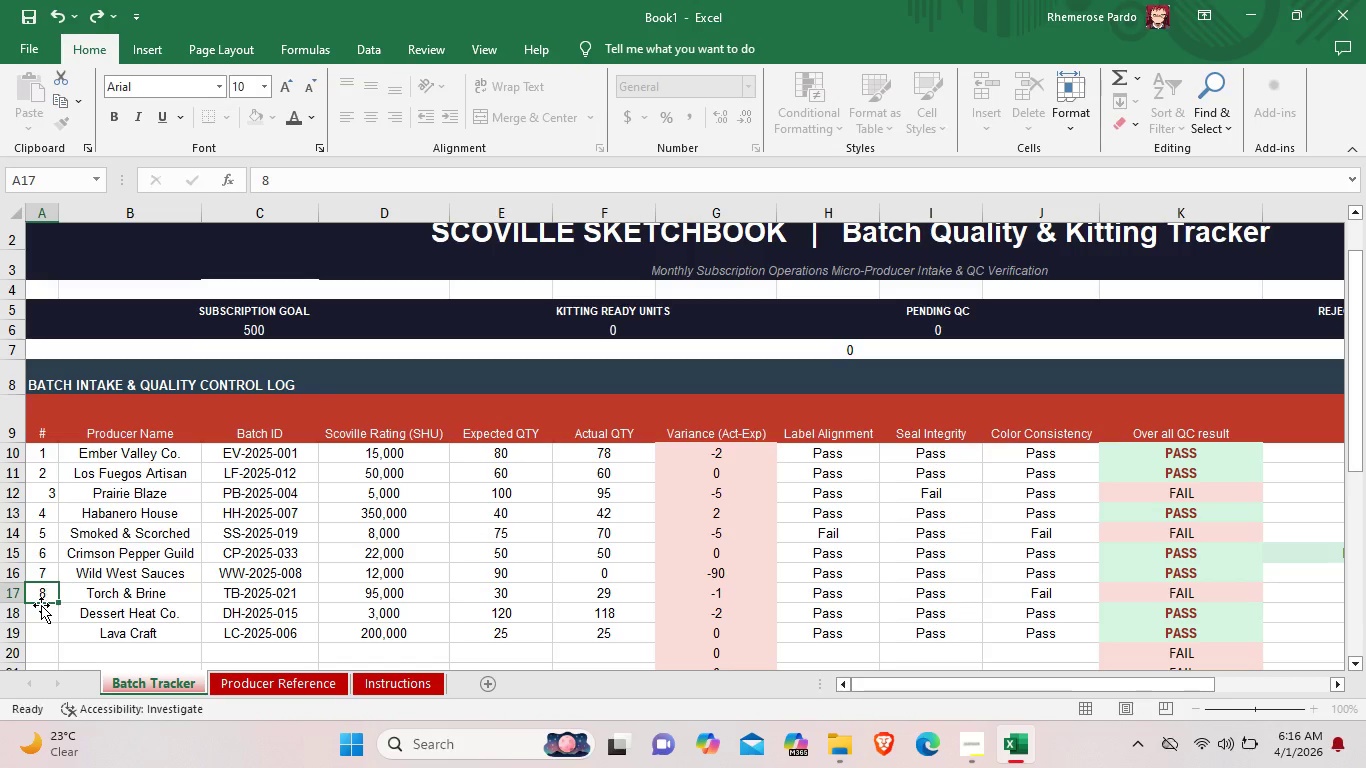 
left_click([41, 605])
 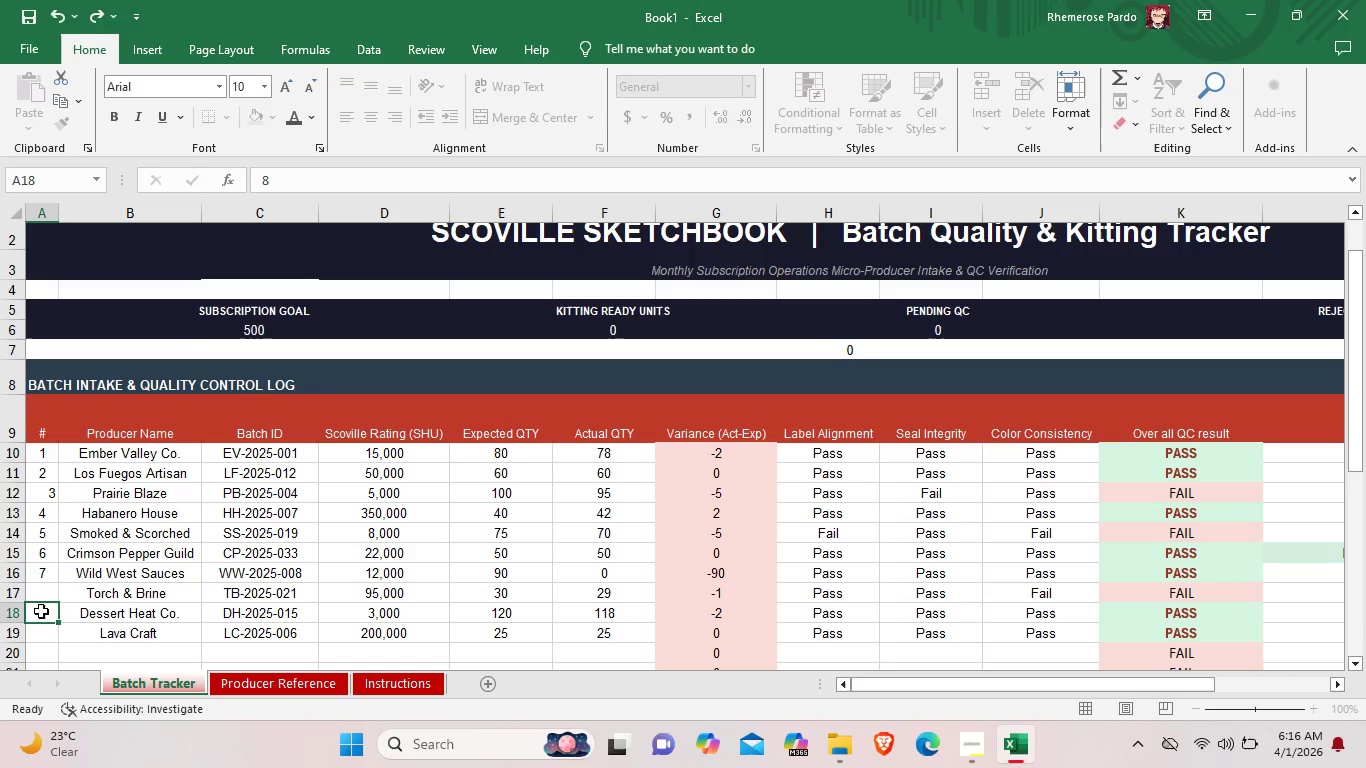 
double_click([41, 611])
 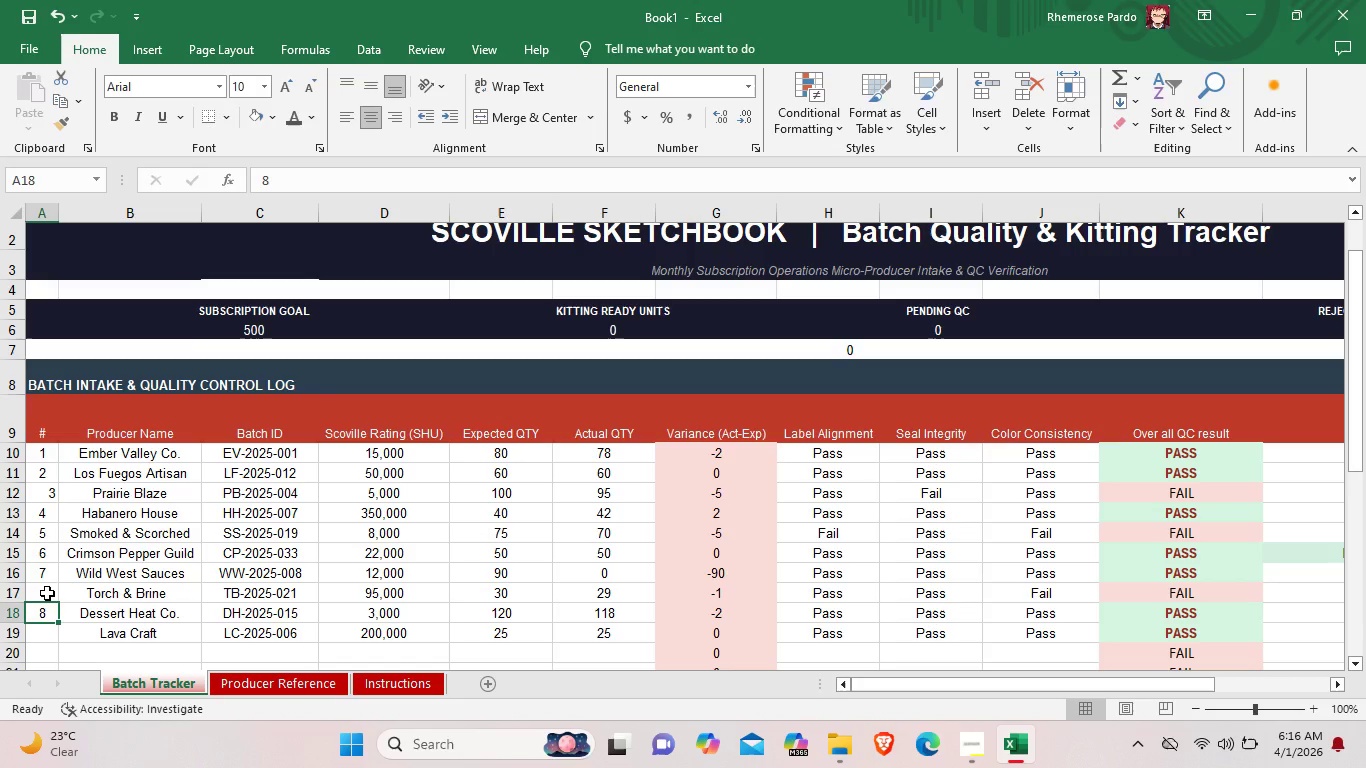 
left_click([47, 593])
 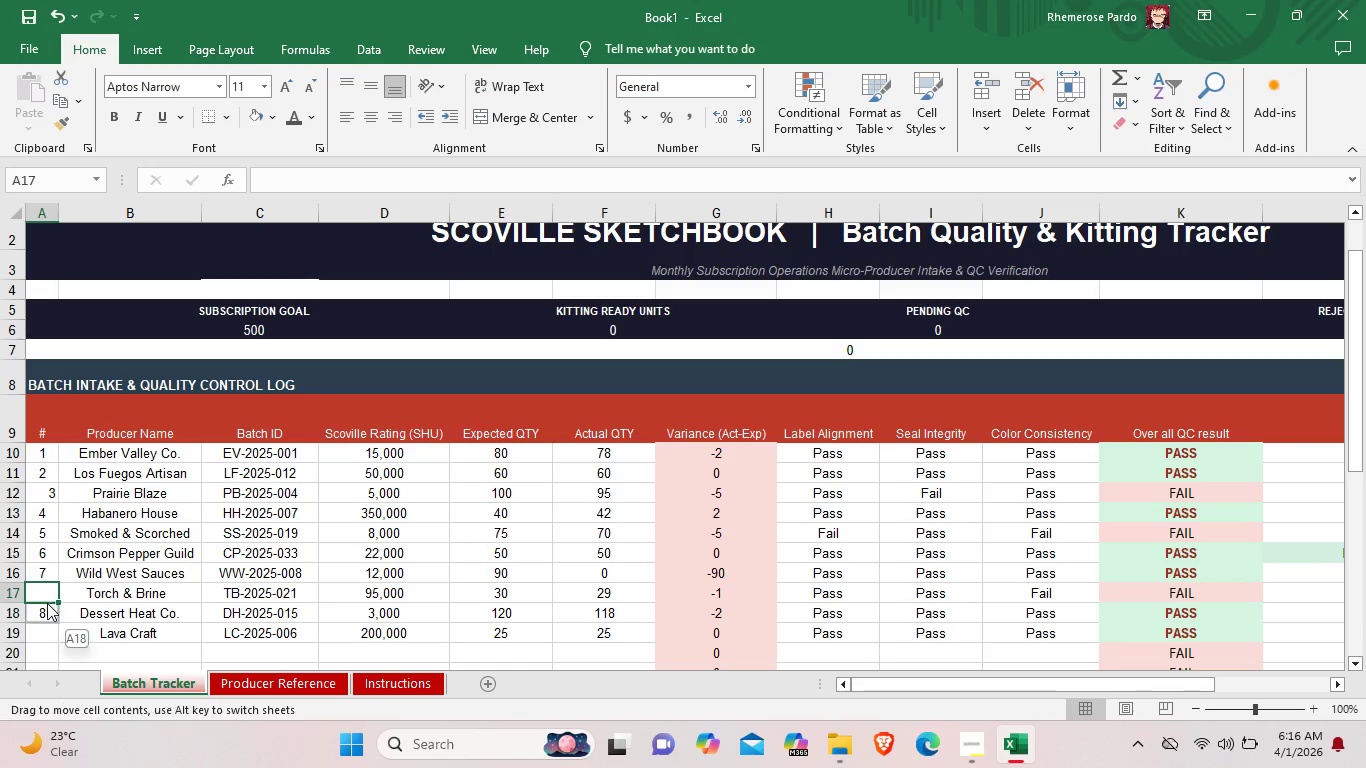 
left_click([47, 603])
 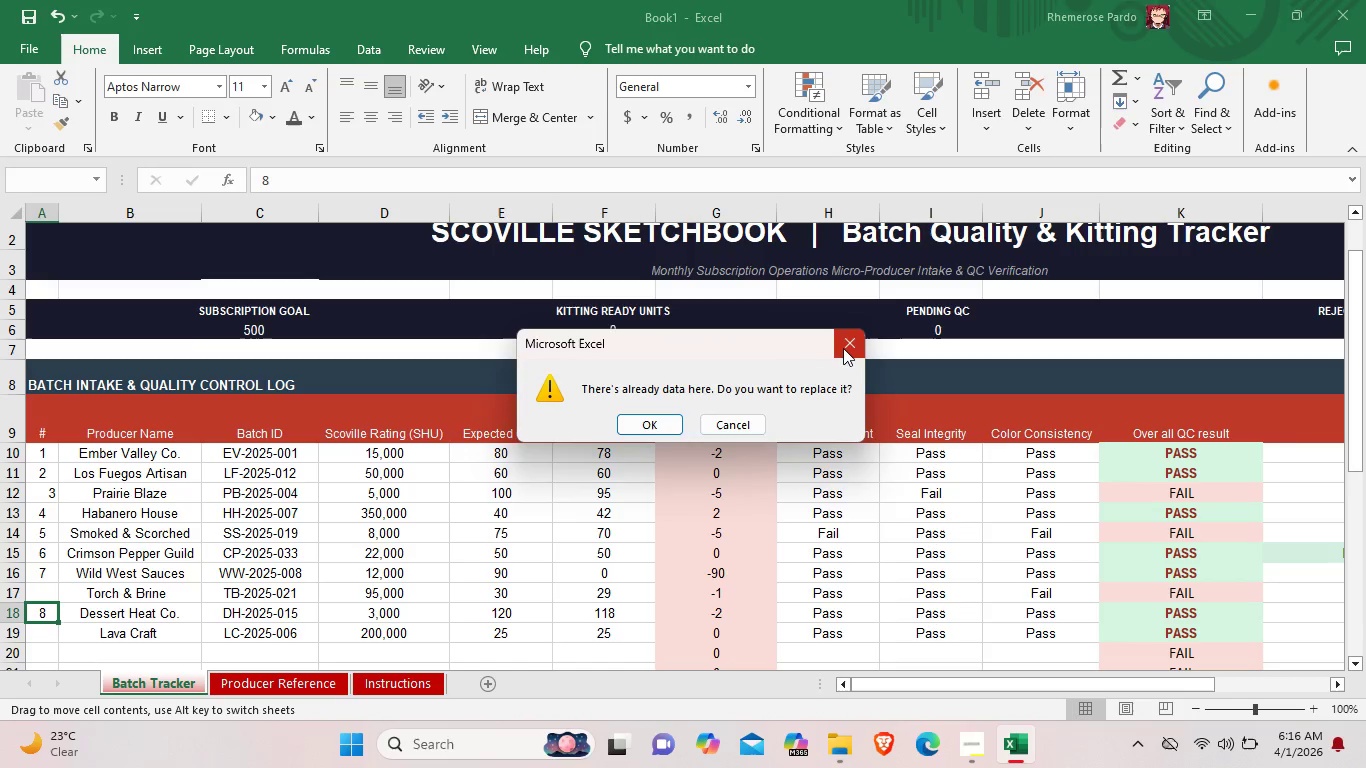 
wait(6.31)
 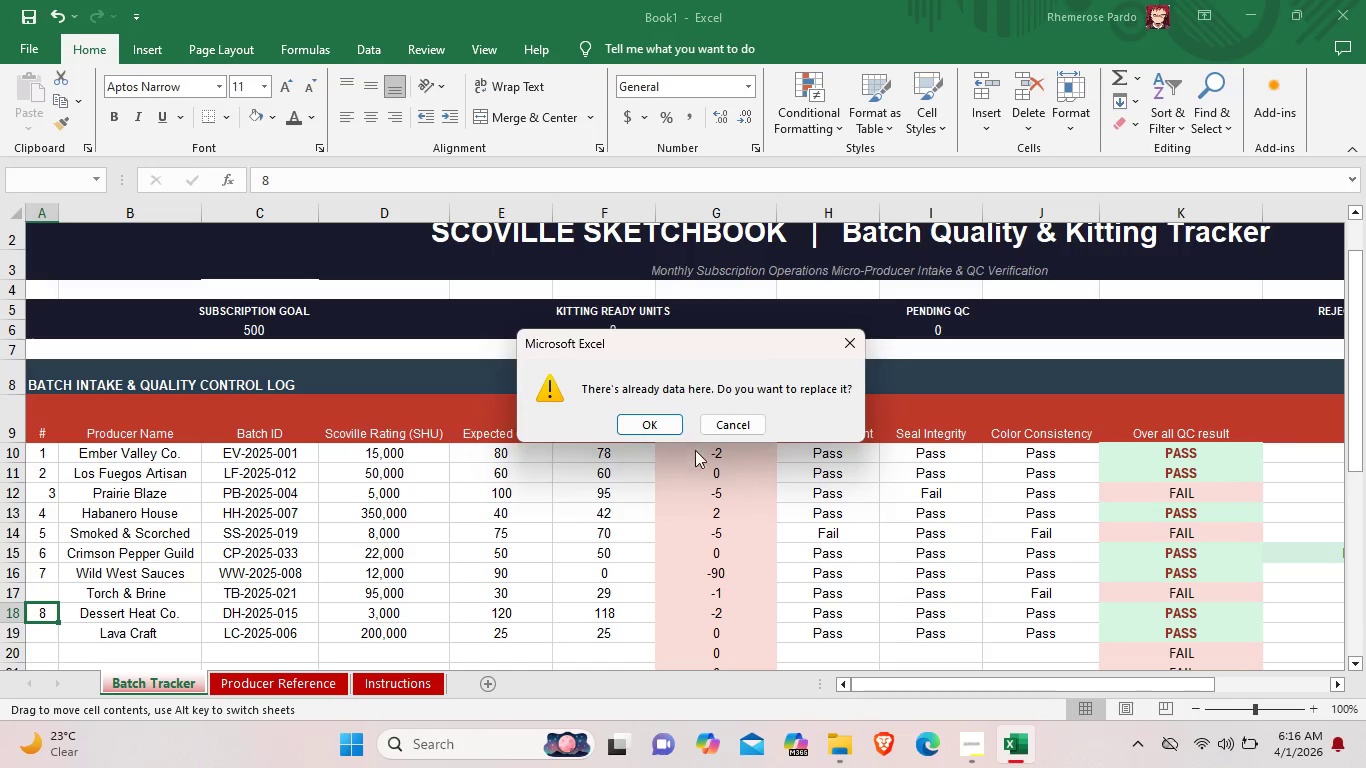 
double_click([50, 615])
 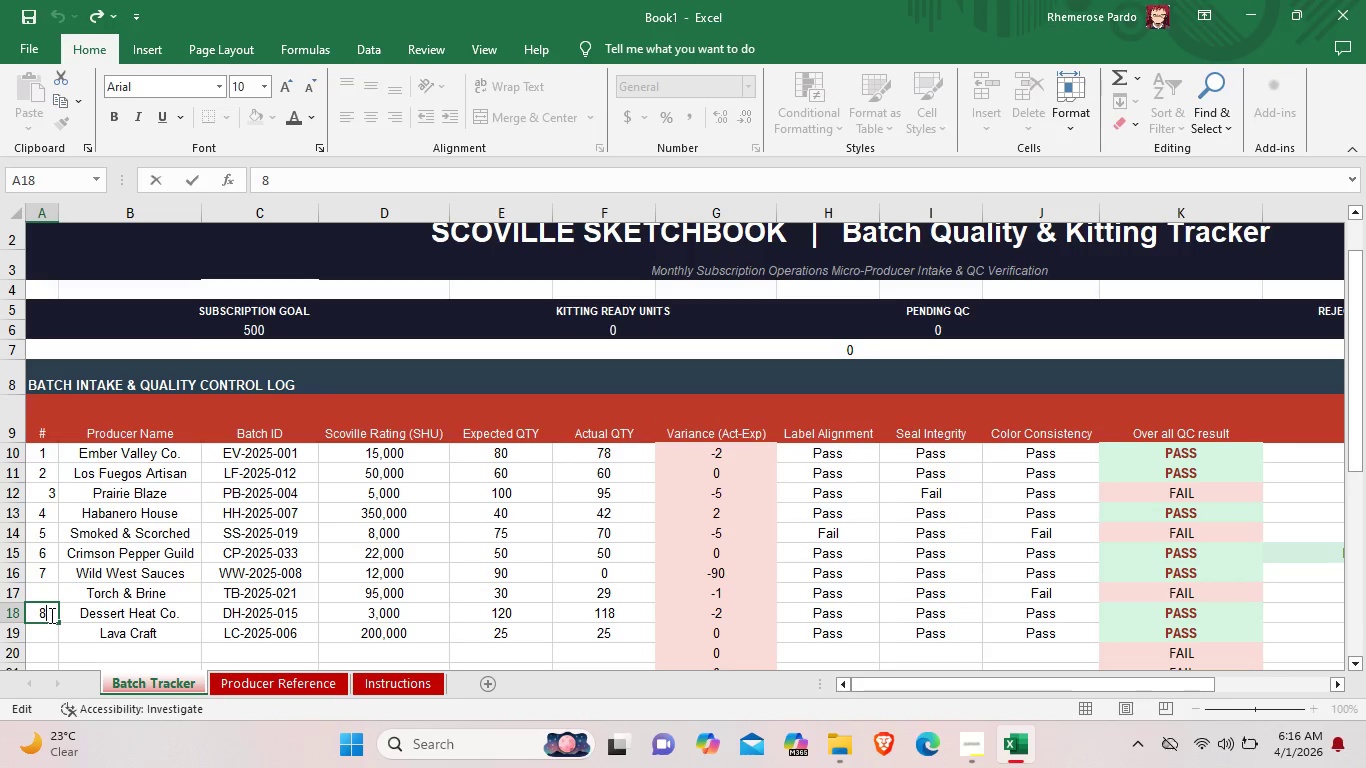 
key(Backspace)
 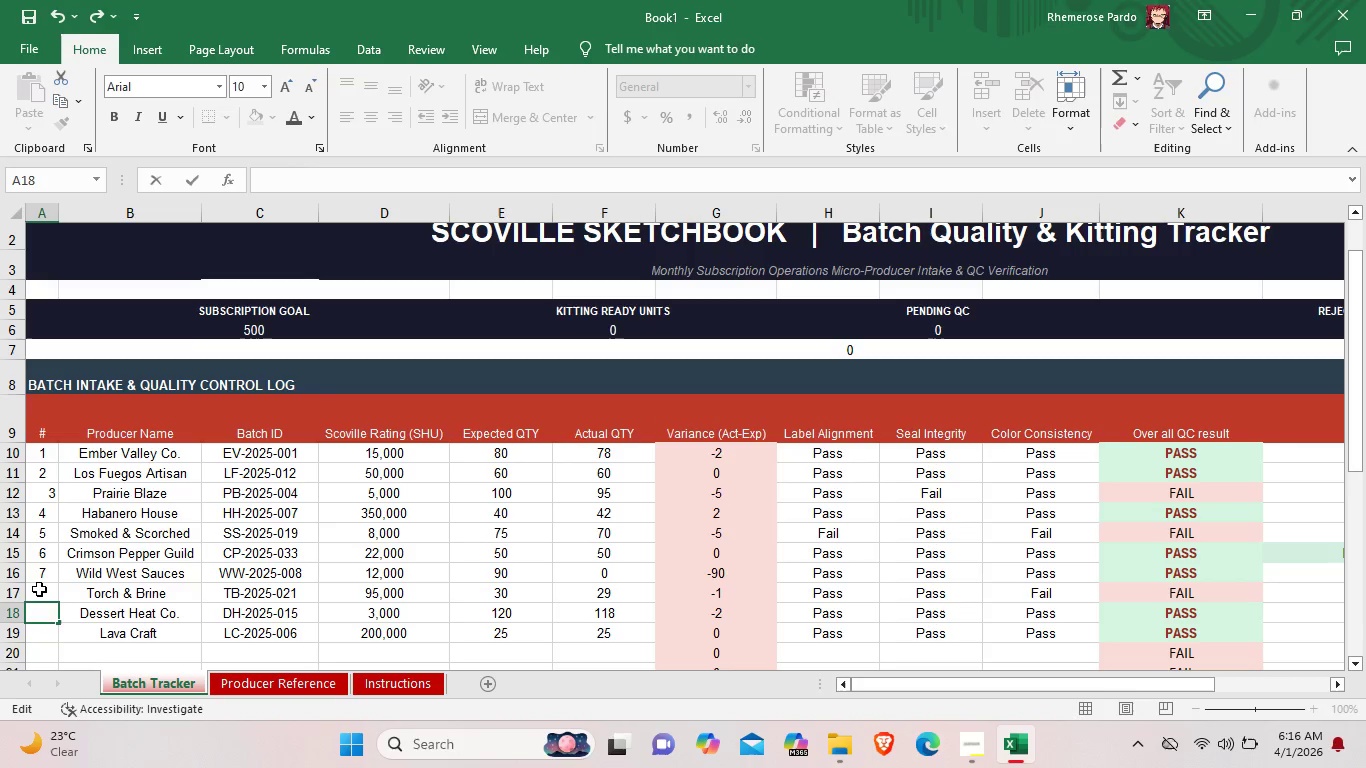 
double_click([39, 589])
 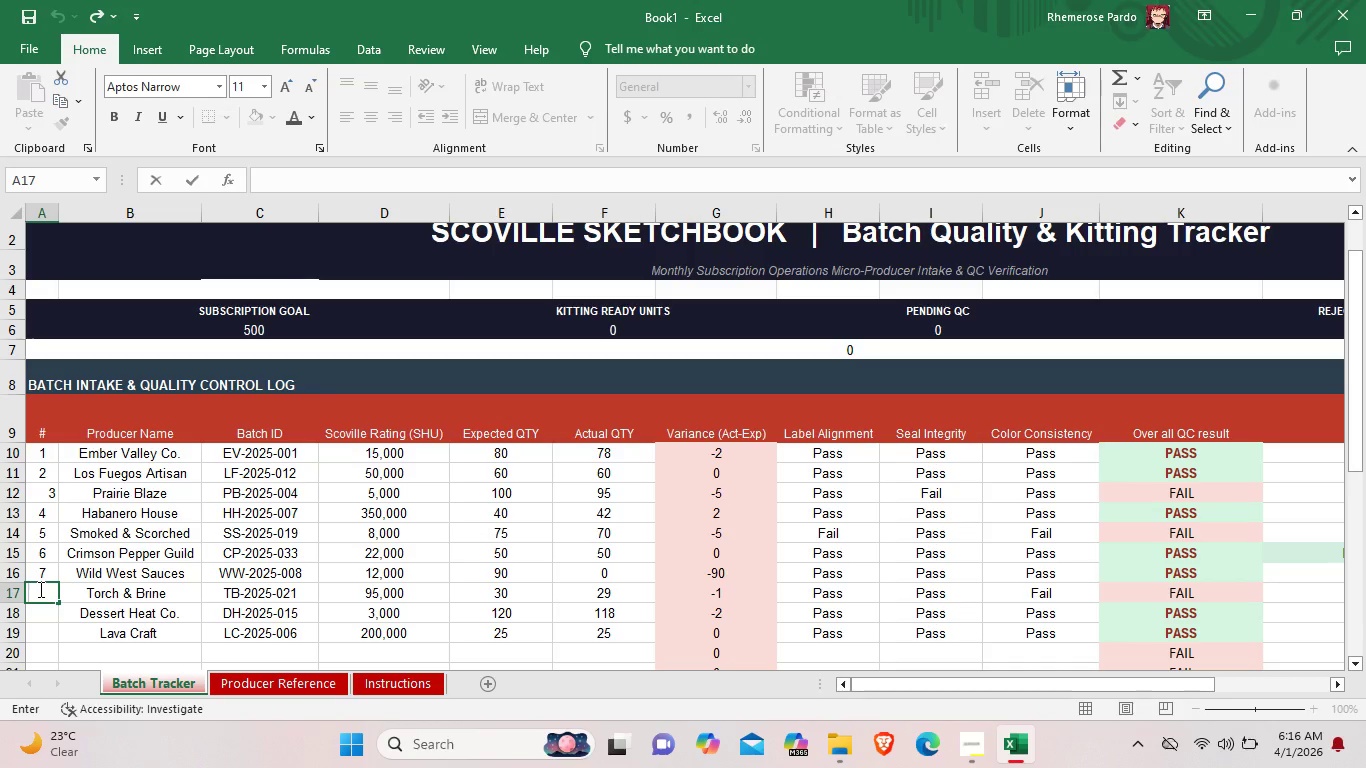 
key(8)
 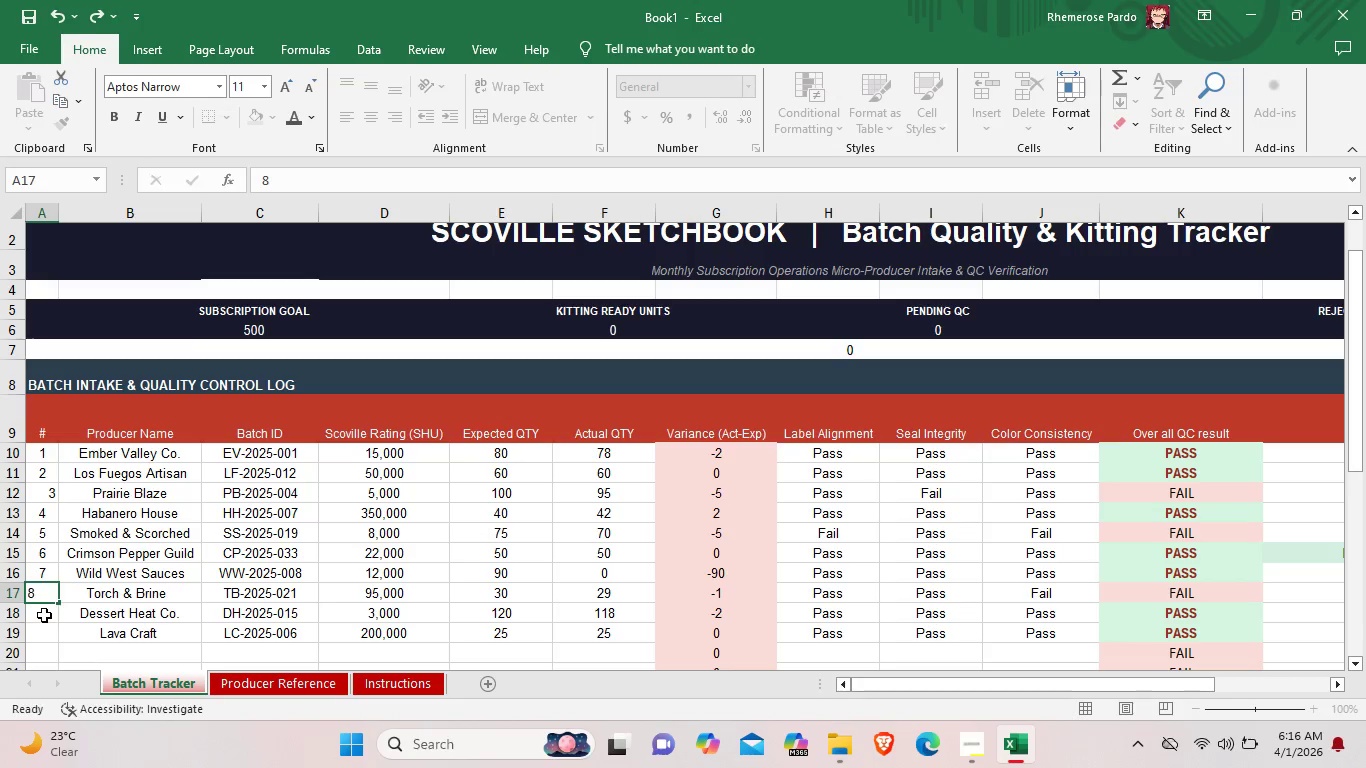 
double_click([44, 615])
 